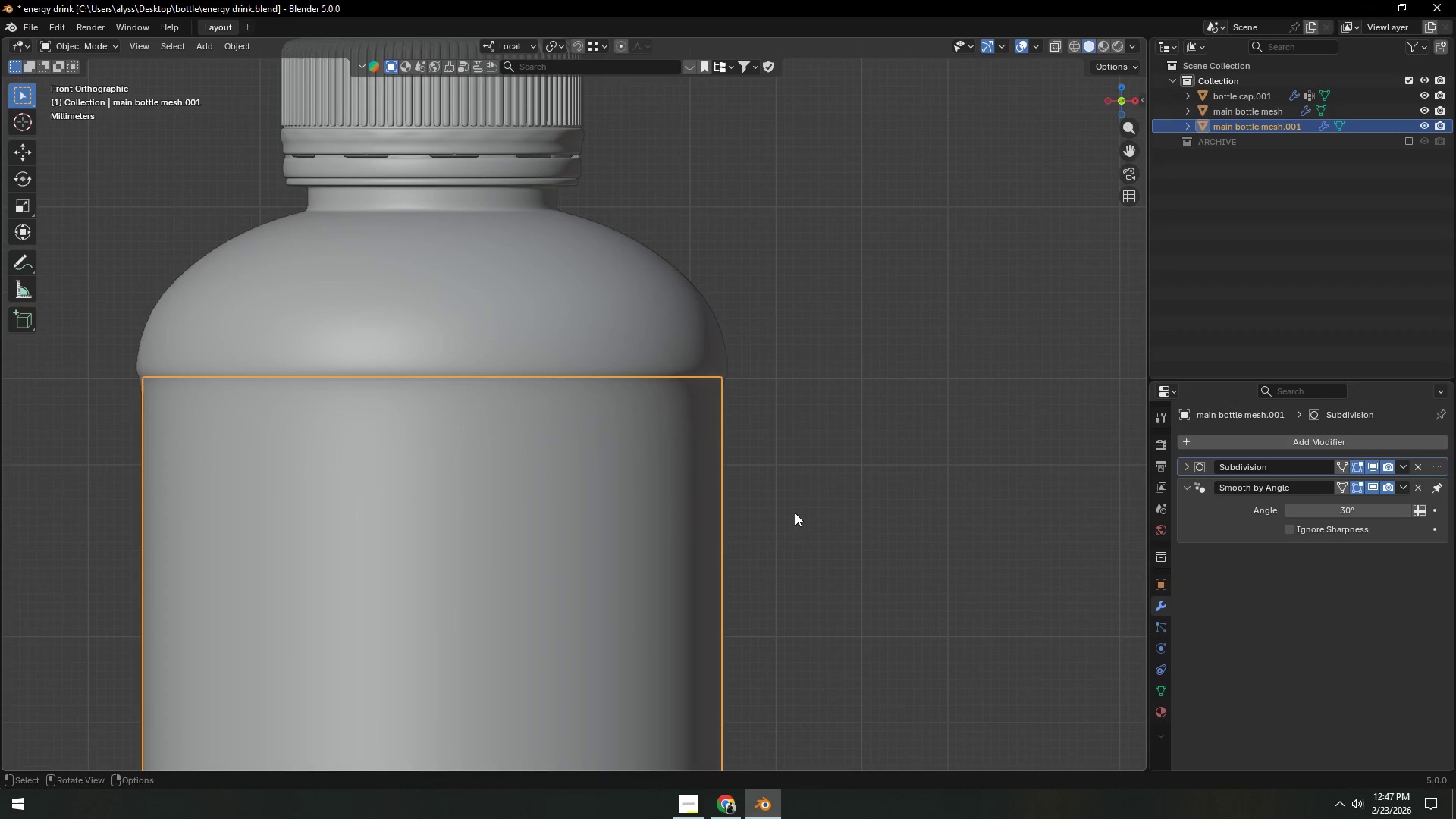 
key(Shift+ShiftLeft)
 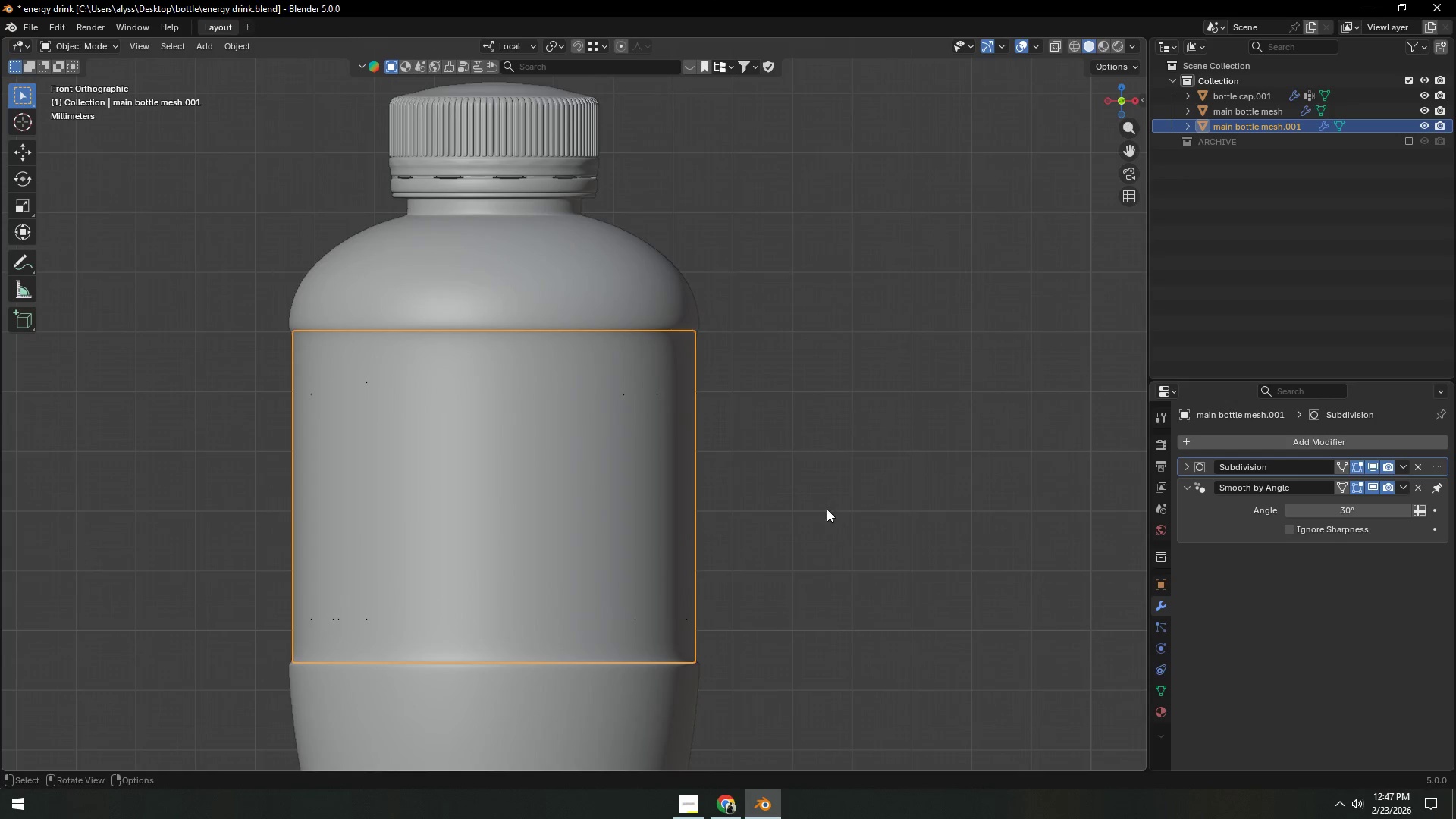 
key(S)
 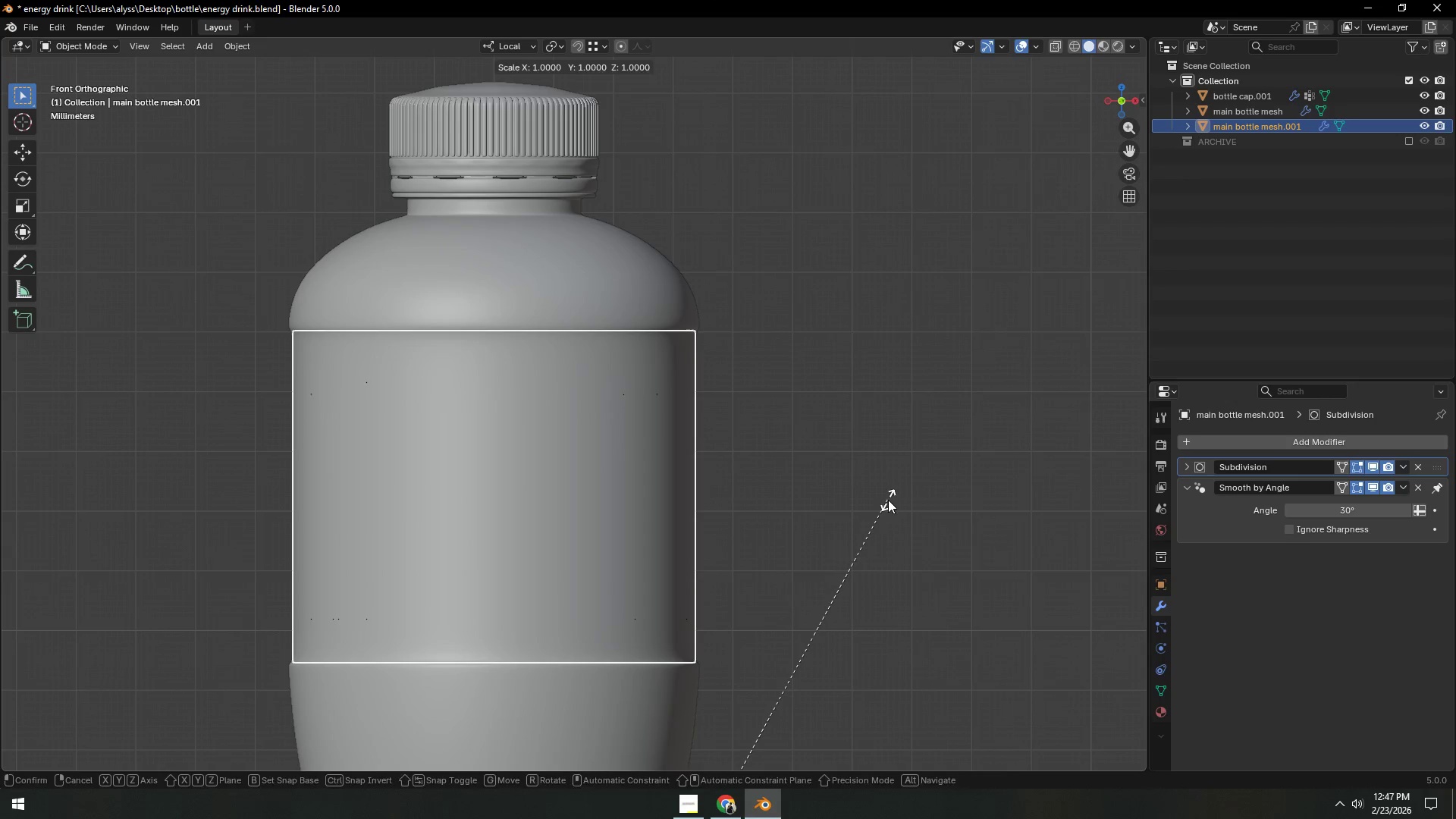 
scroll: coordinate [805, 510], scroll_direction: down, amount: 3.0
 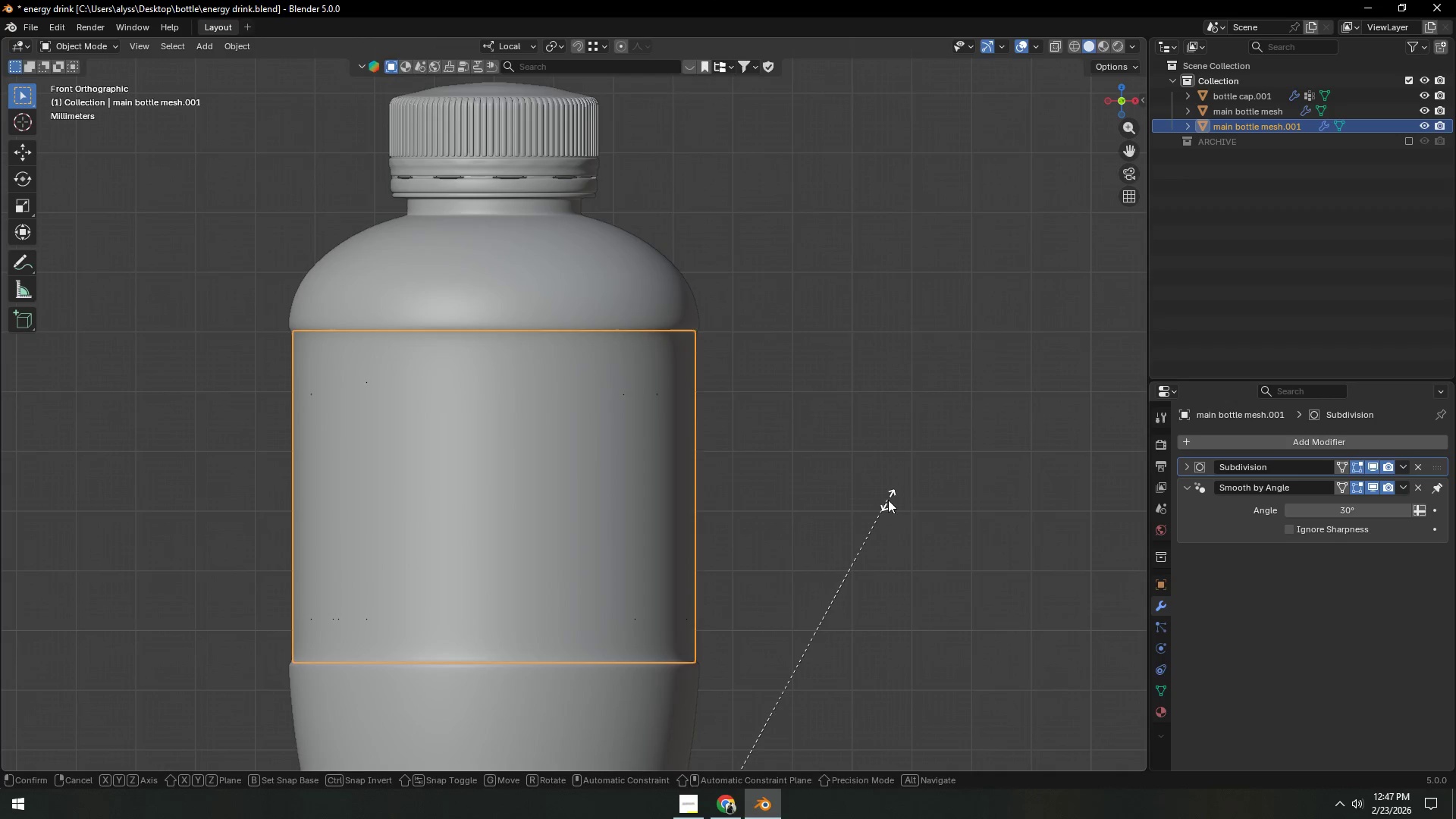 
key(Z)
 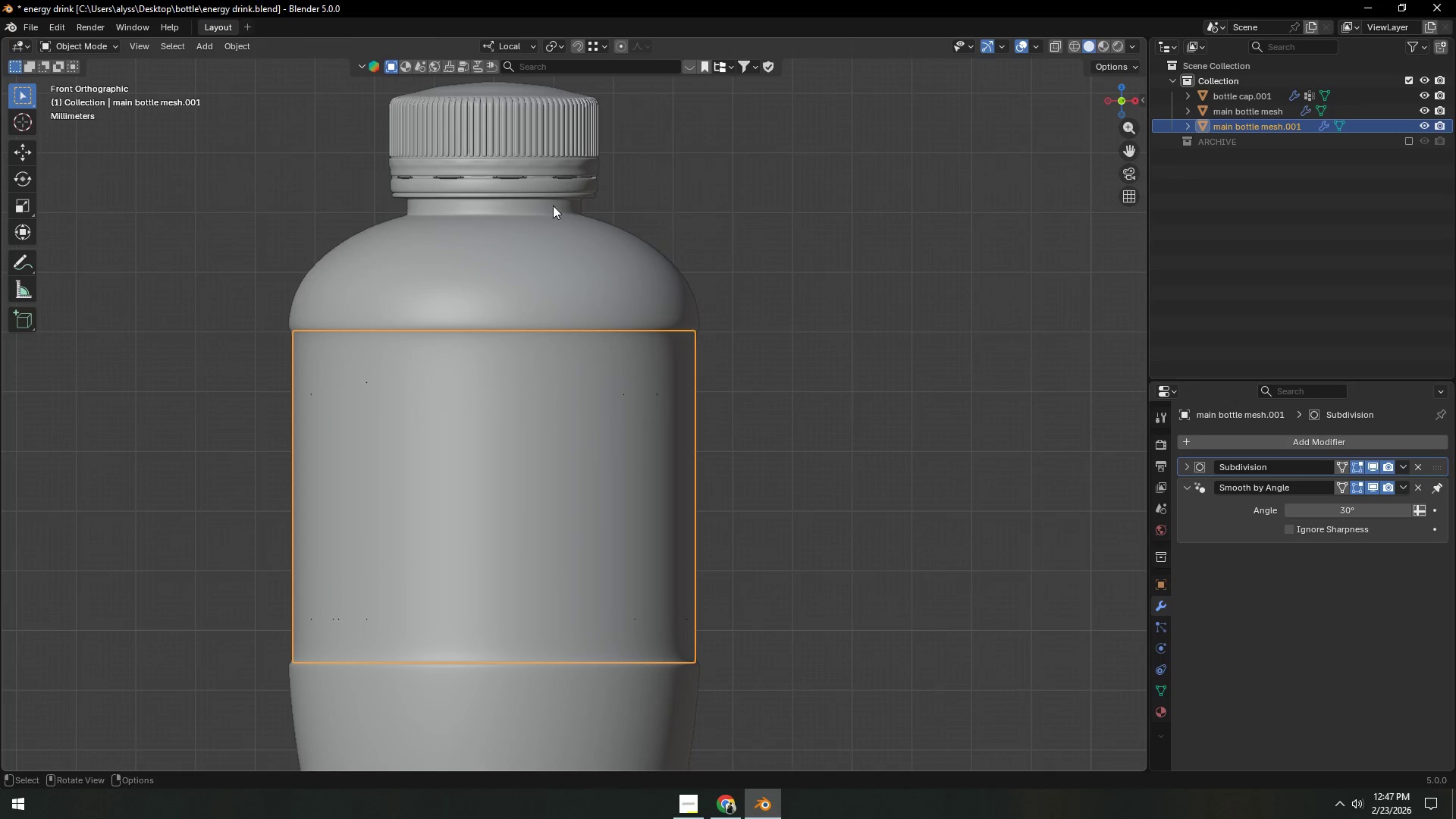 
left_click([561, 42])
 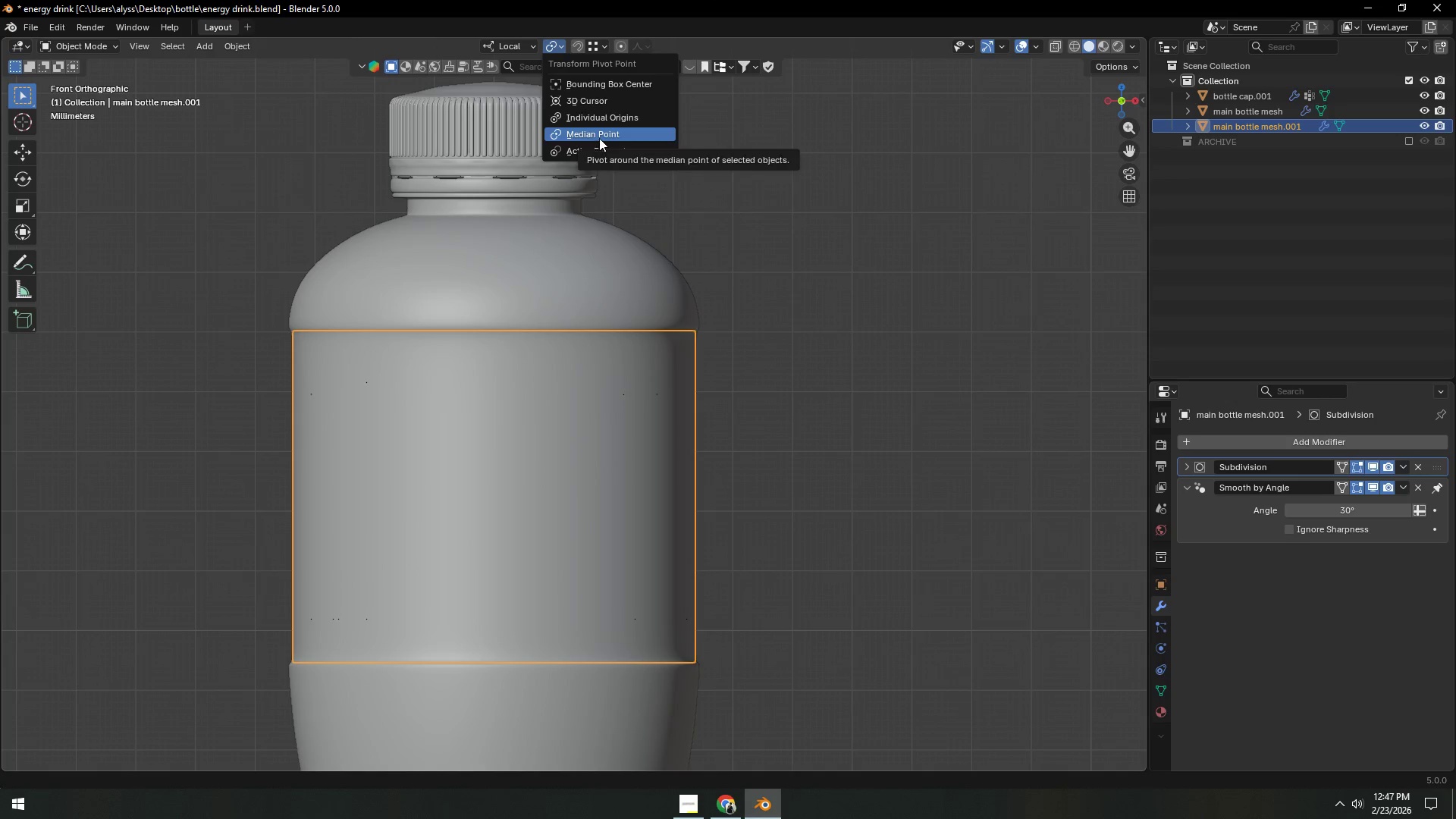 
left_click([599, 138])
 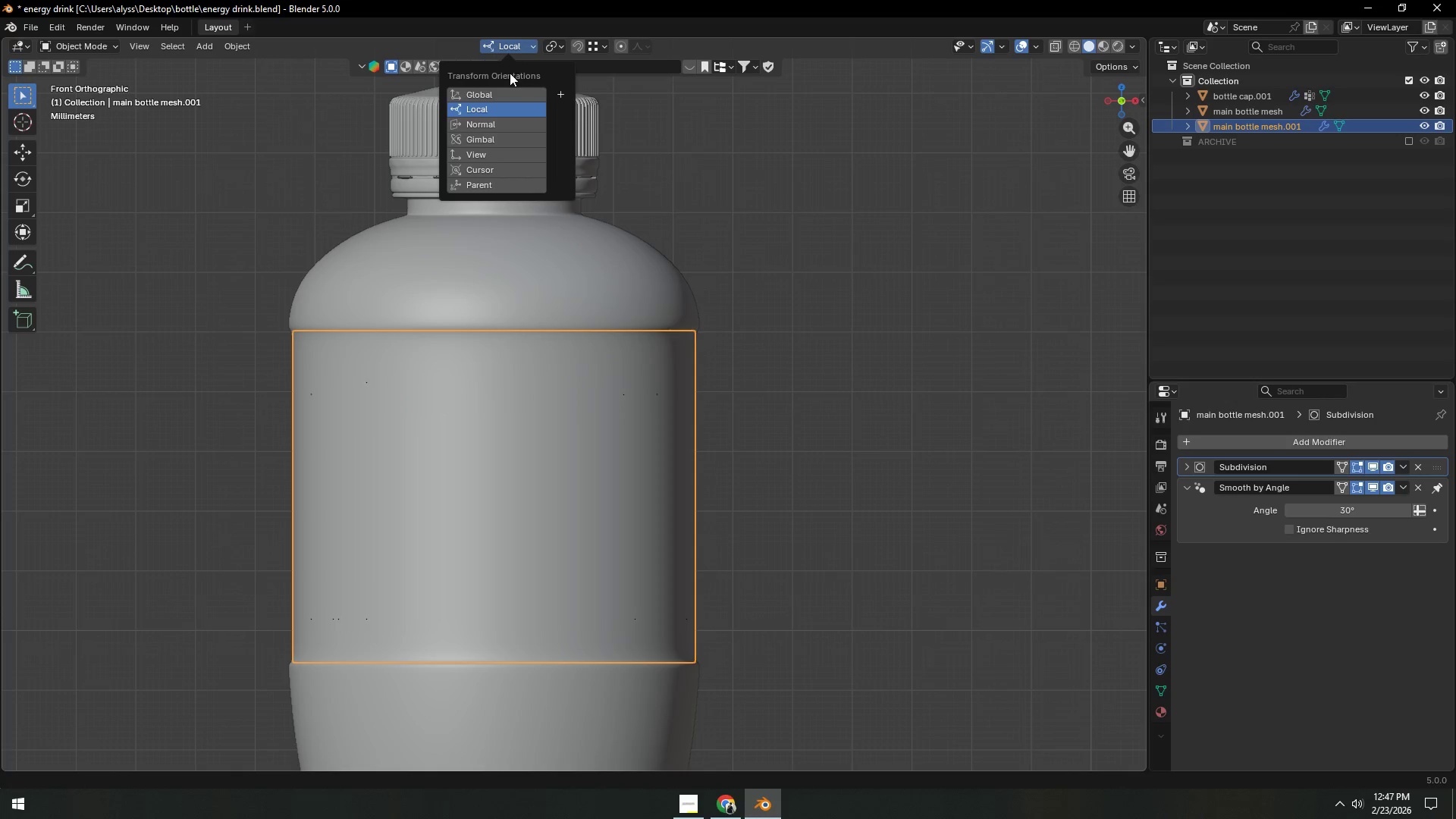 
left_click([507, 94])
 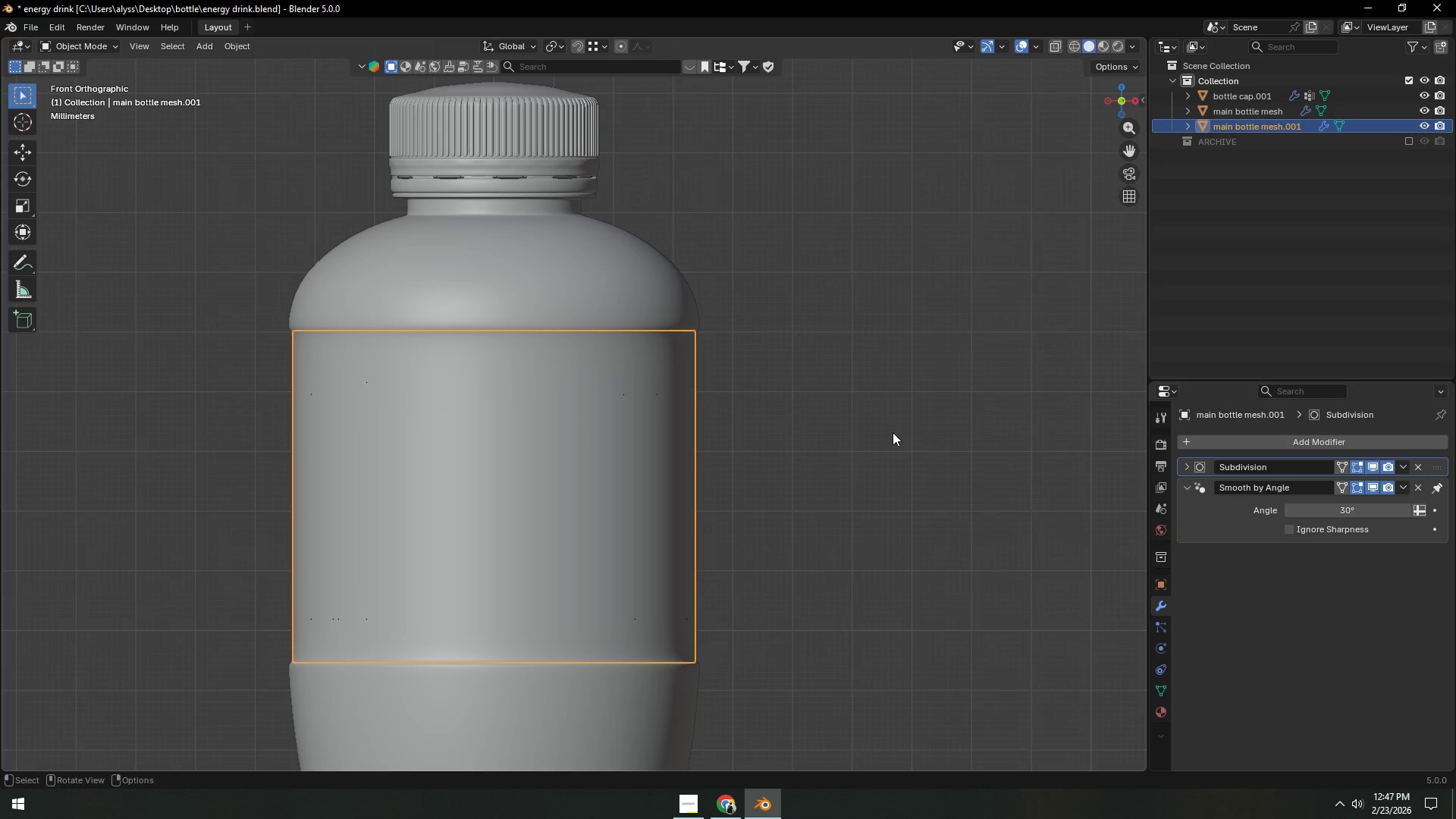 
type(SZSZ)
 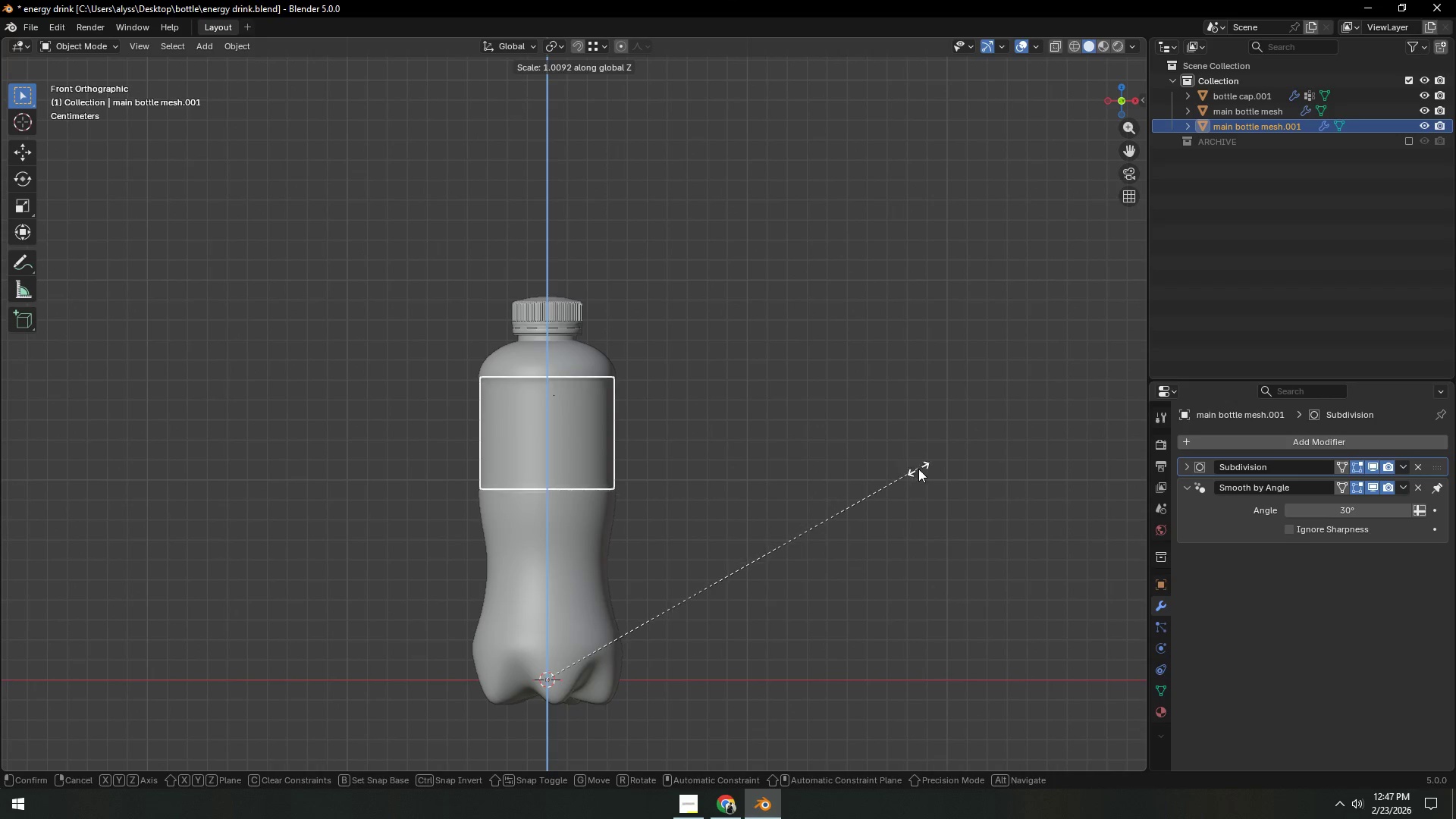 
scroll: coordinate [904, 463], scroll_direction: down, amount: 6.0
 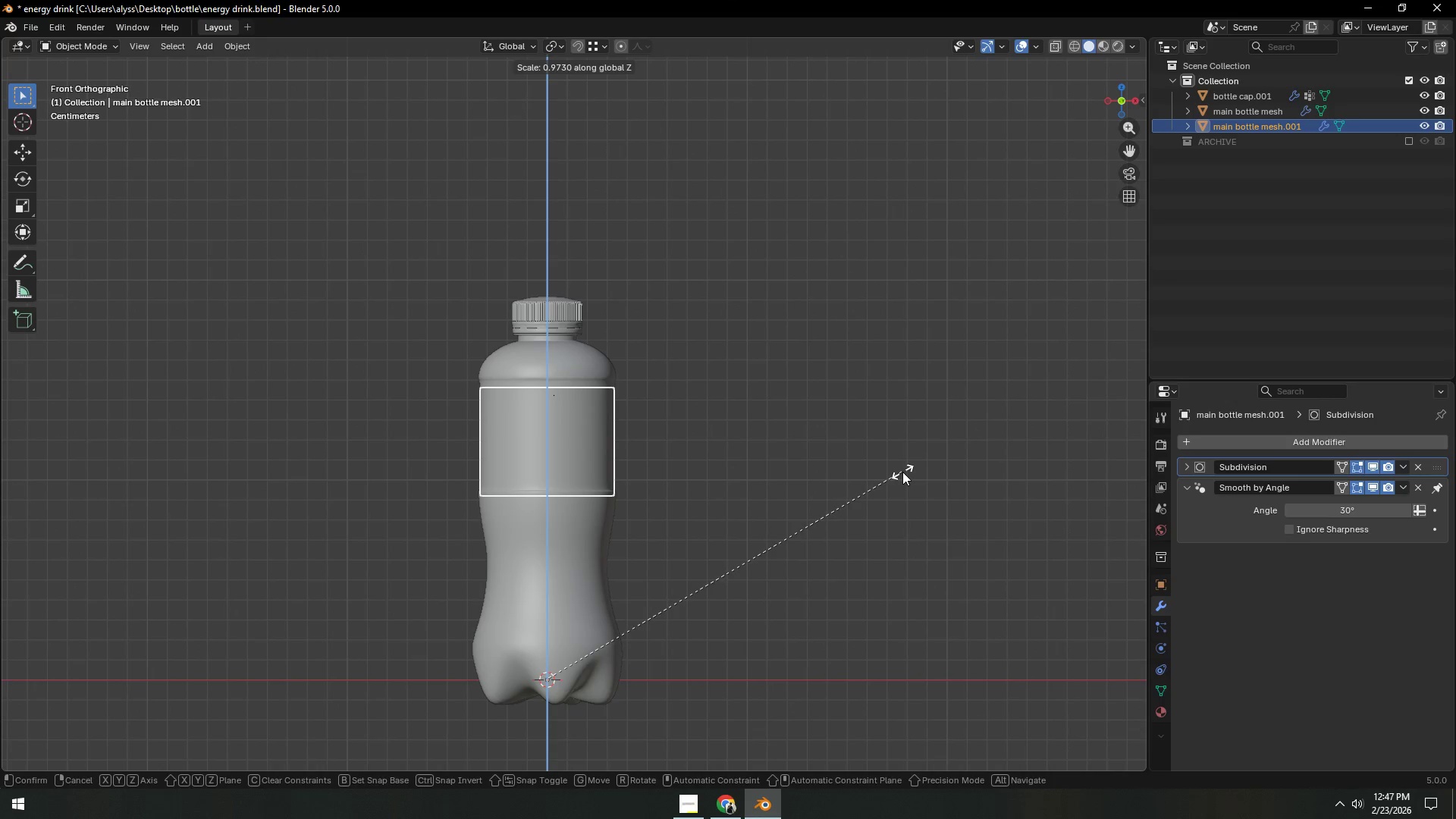 
right_click([896, 474])
 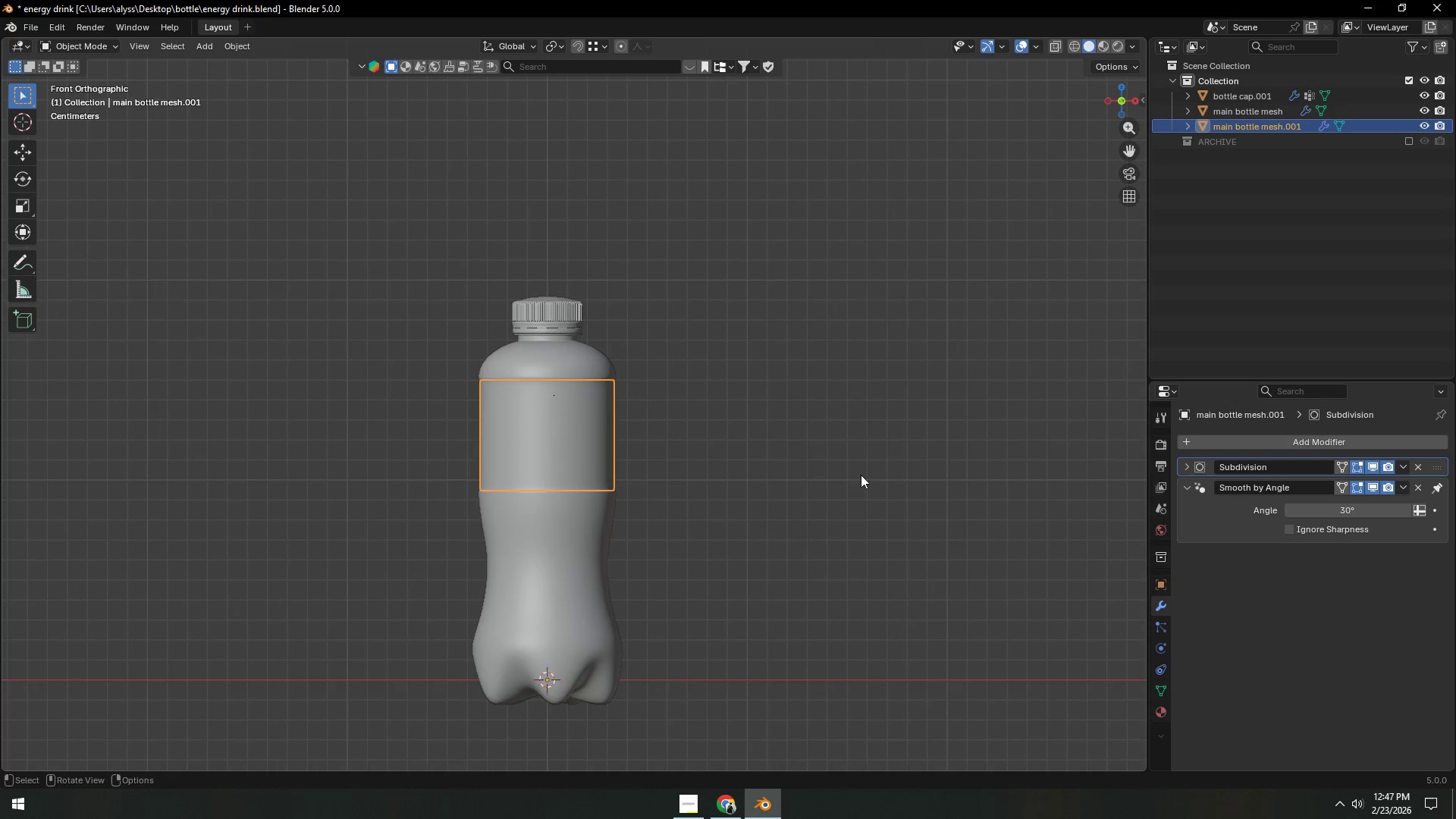 
scroll: coordinate [830, 479], scroll_direction: up, amount: 5.0
 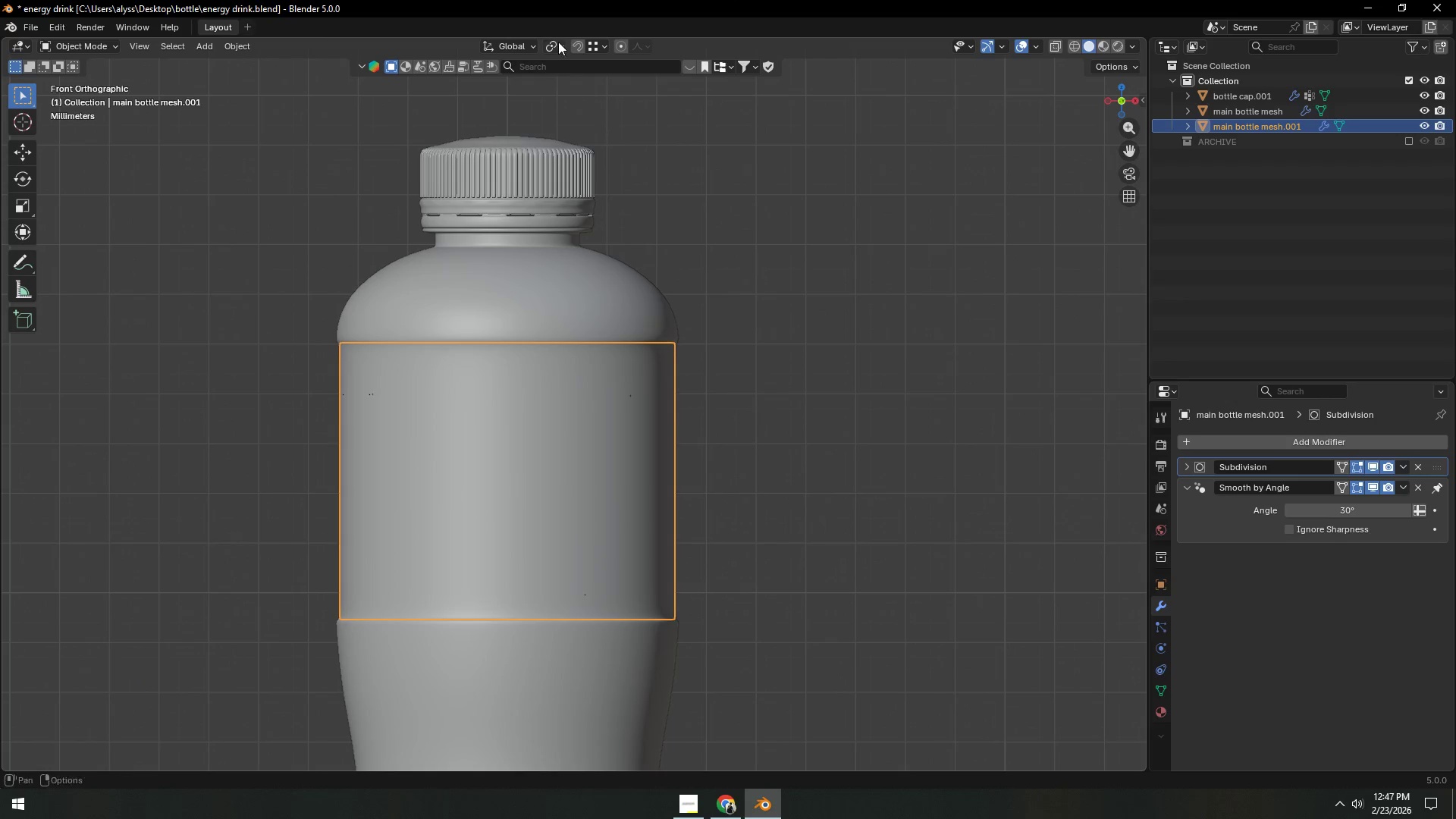 
left_click([557, 42])
 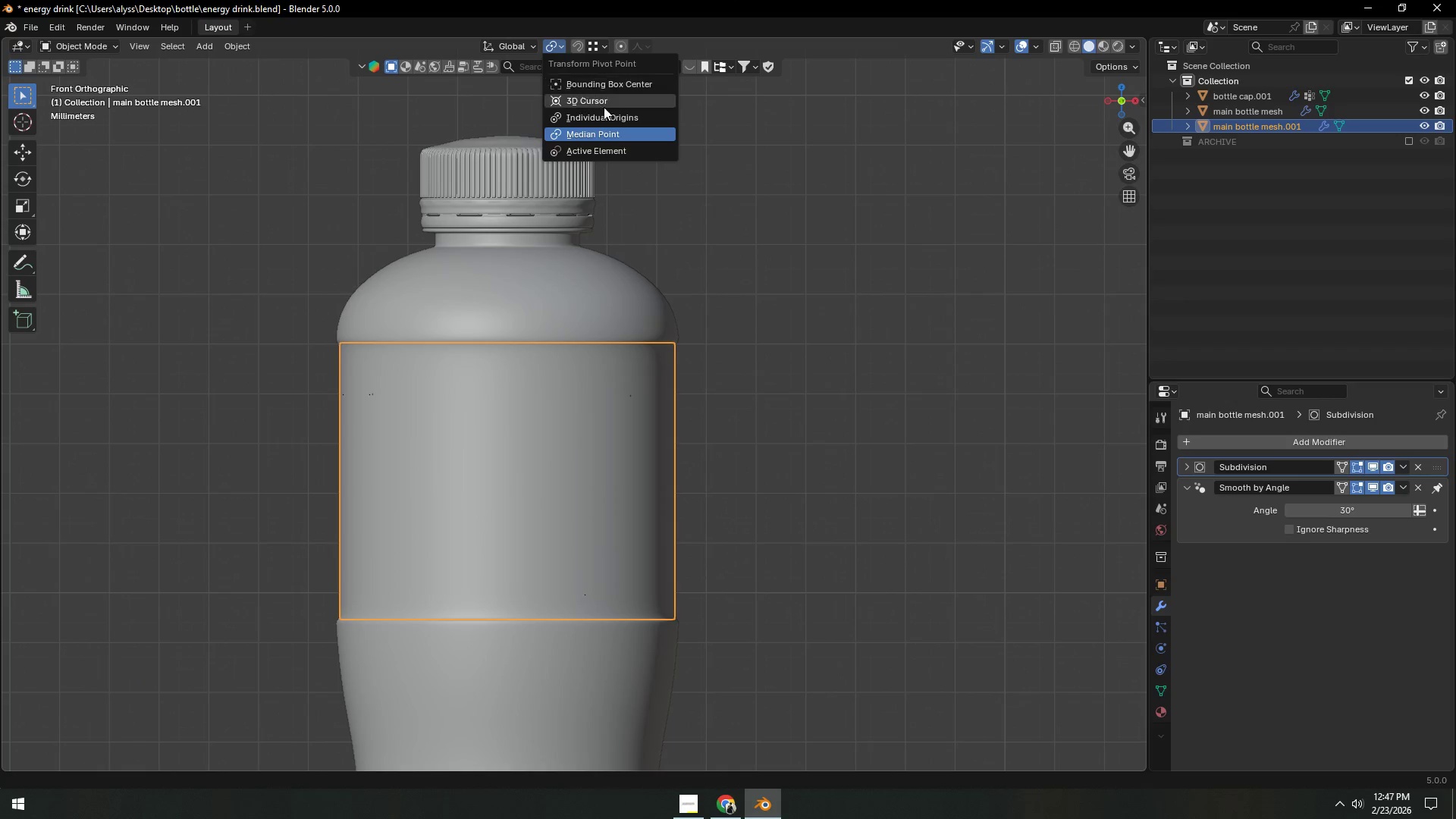 
left_click([857, 323])
 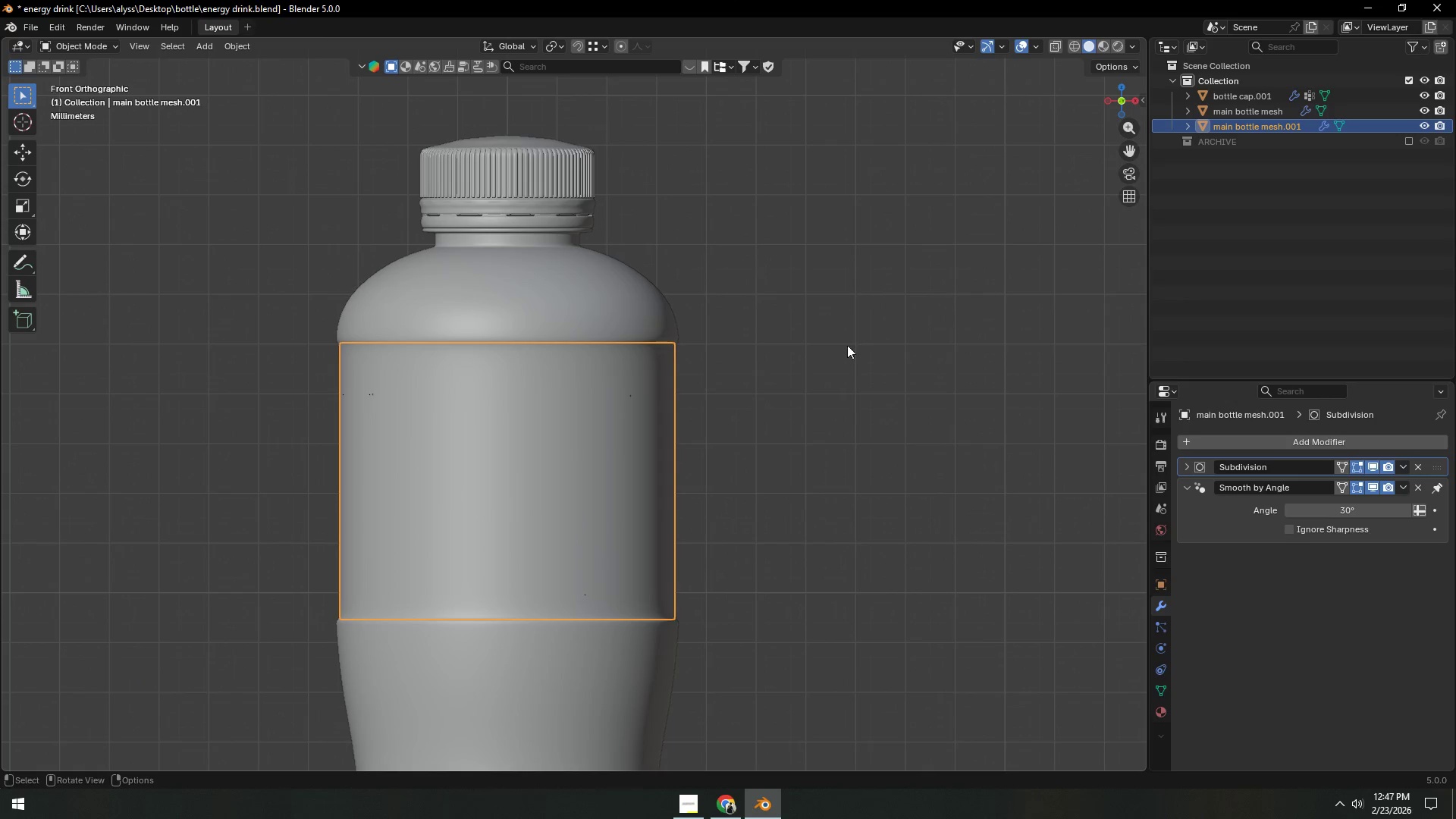 
key(Tab)
 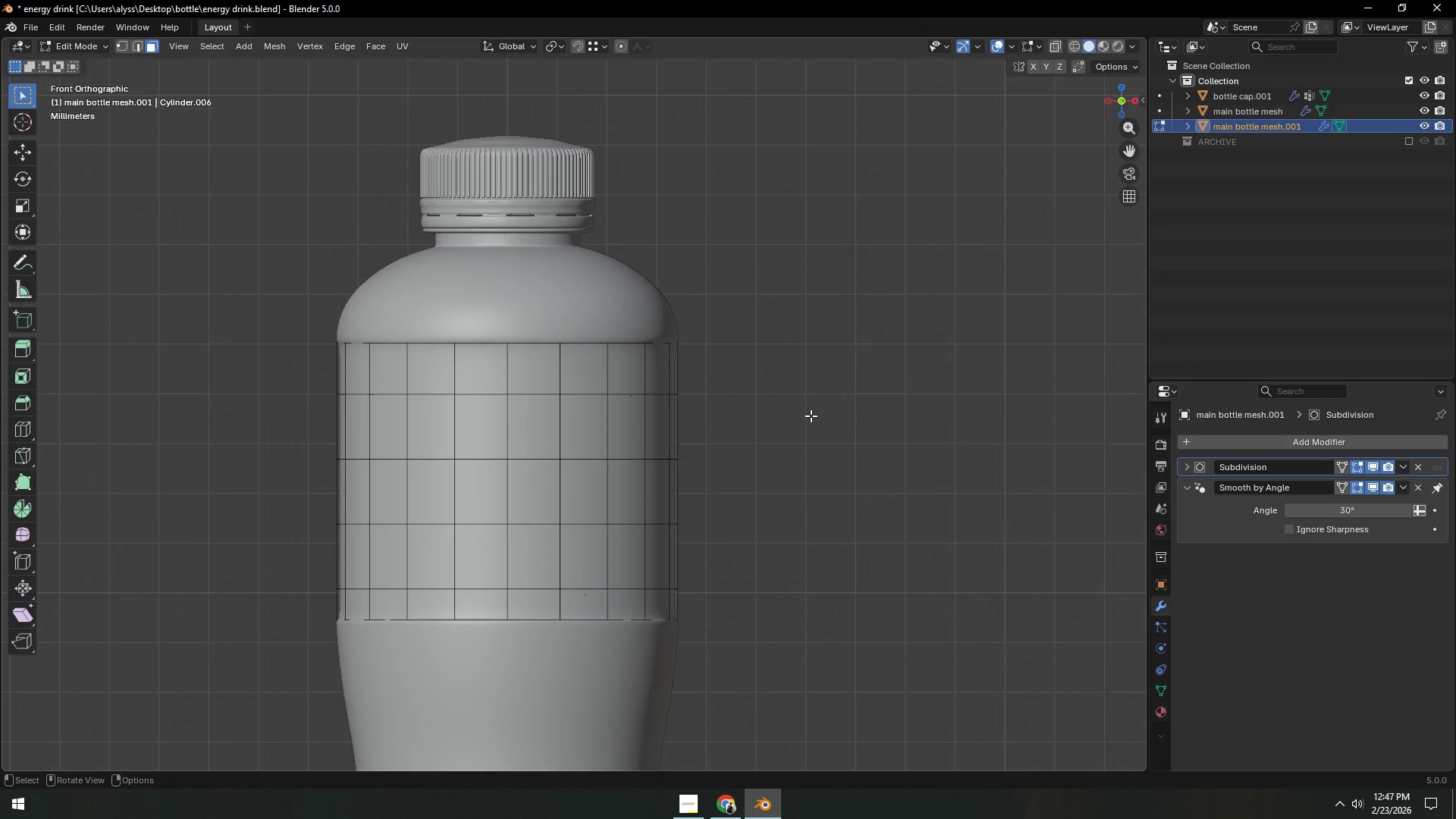 
key(A)
 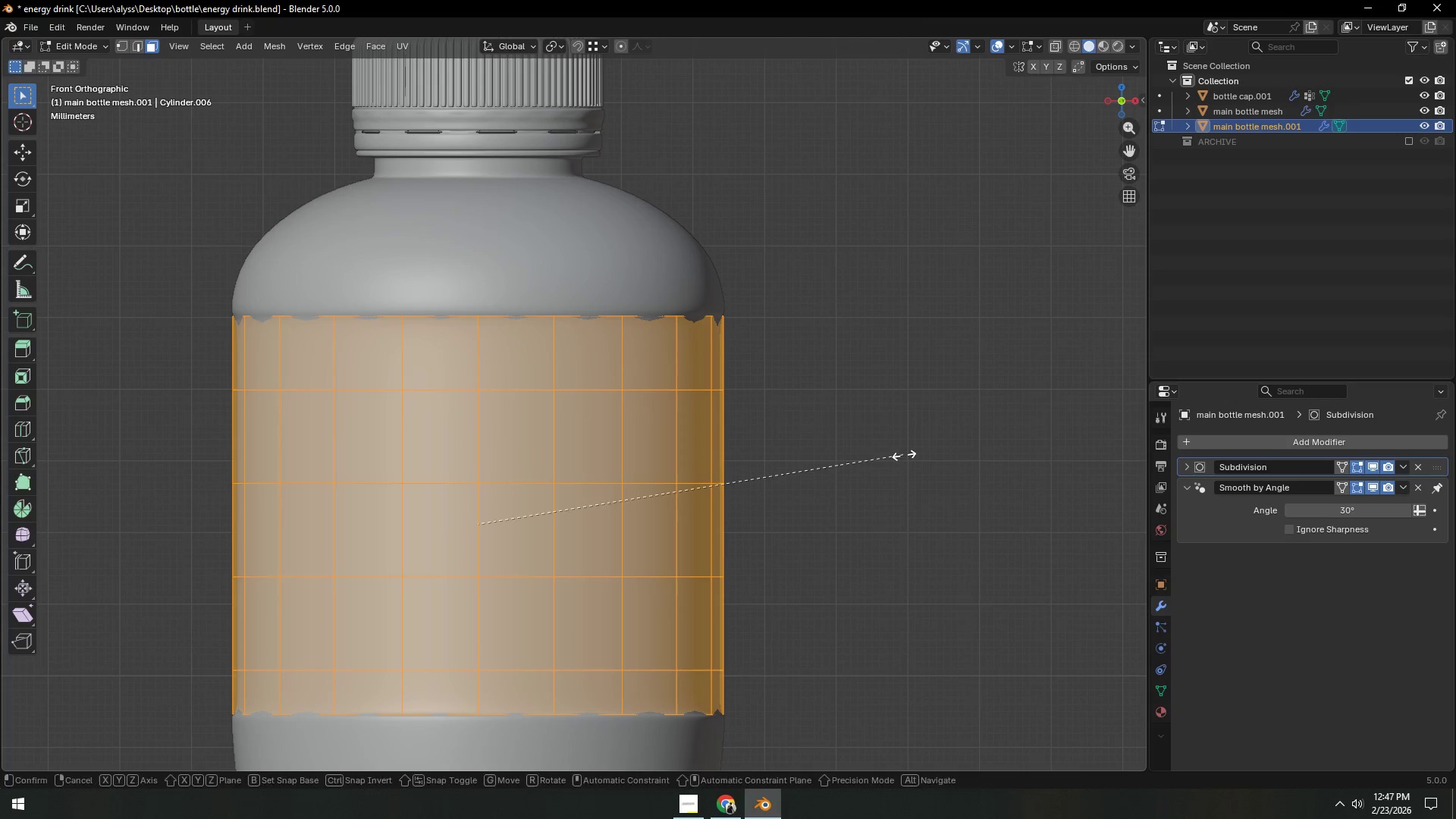 
scroll: coordinate [811, 441], scroll_direction: up, amount: 2.0
 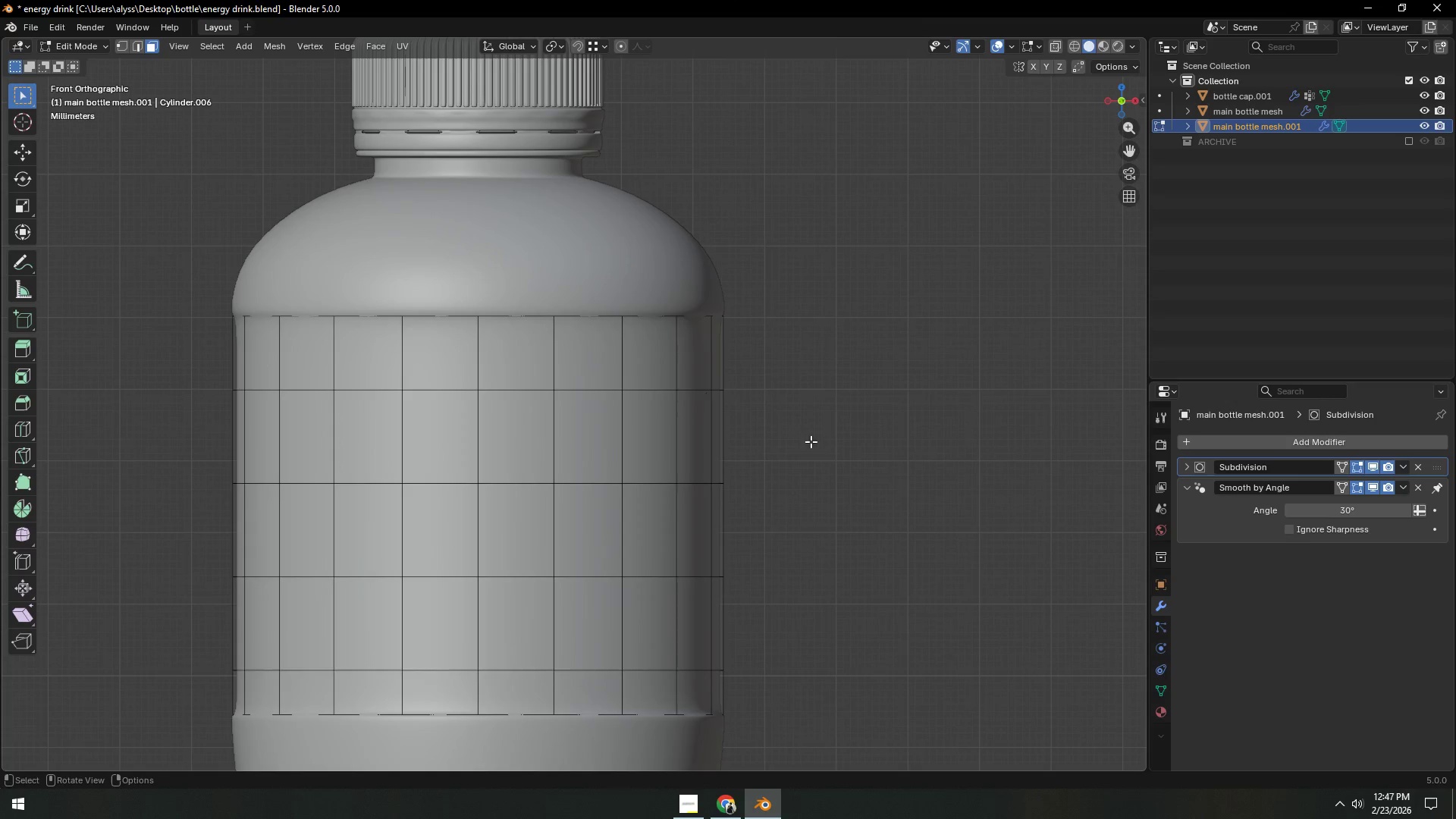 
type(SZ)
 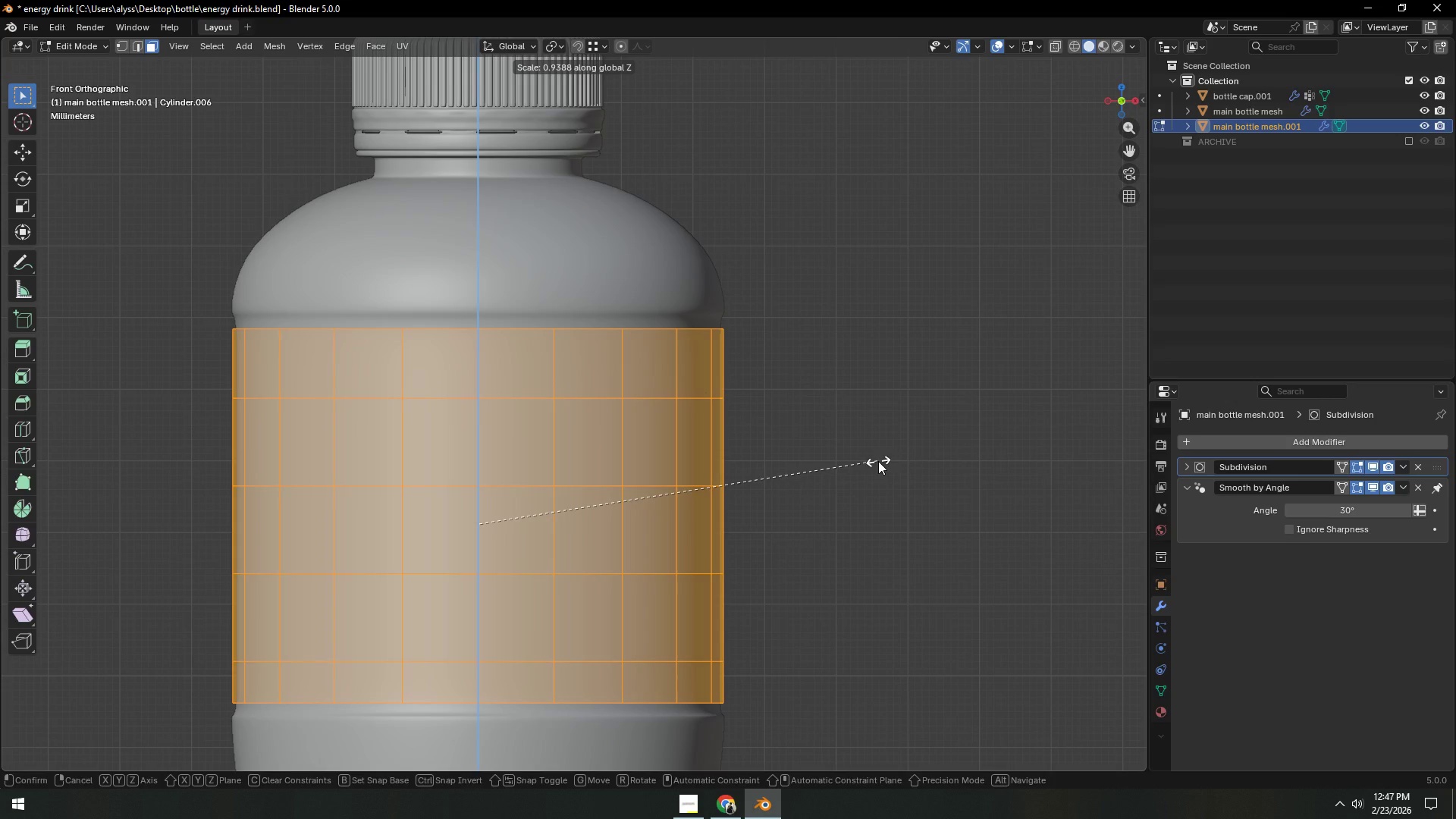 
left_click([878, 461])
 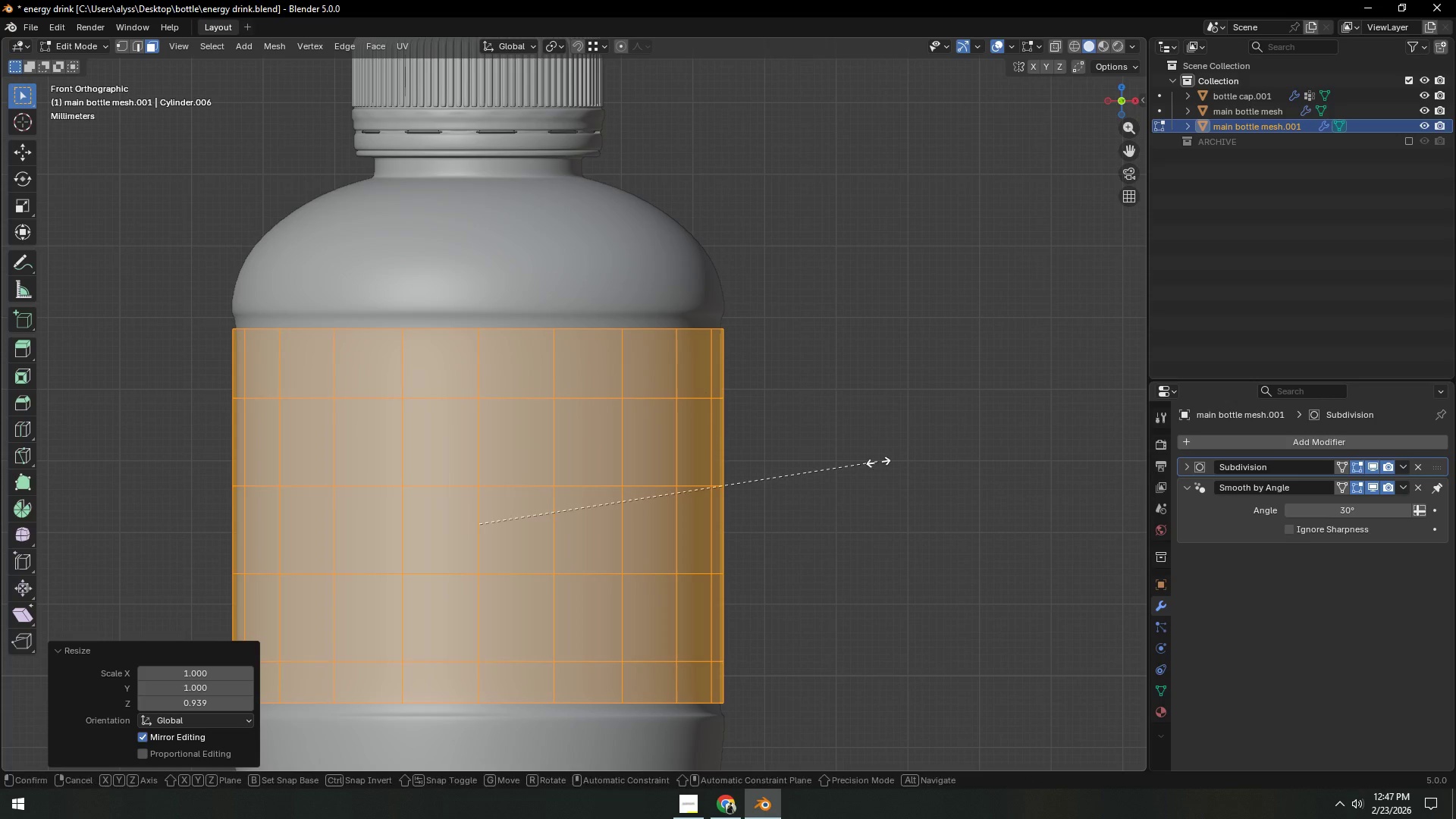 
type(sZ)
 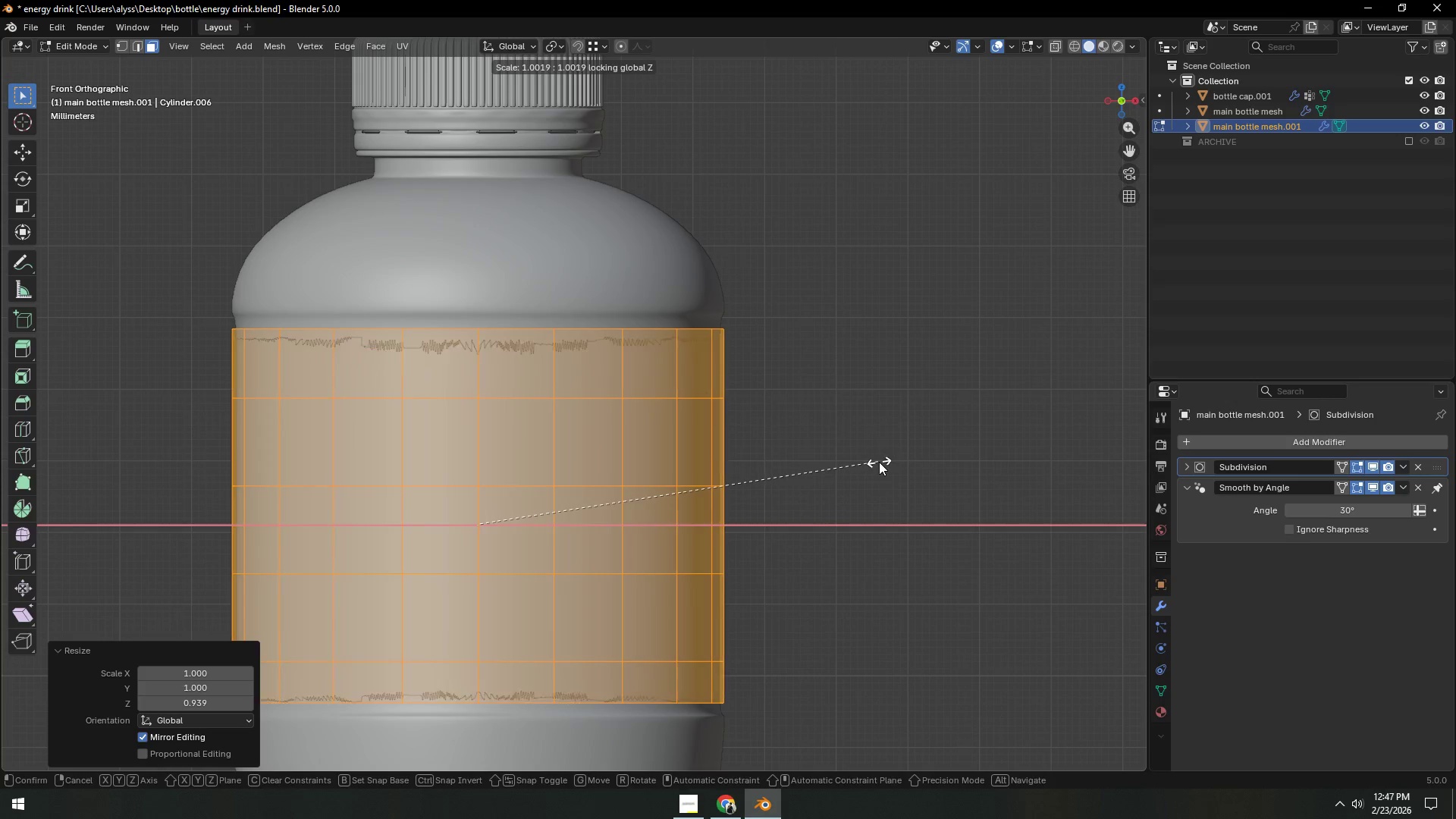 
 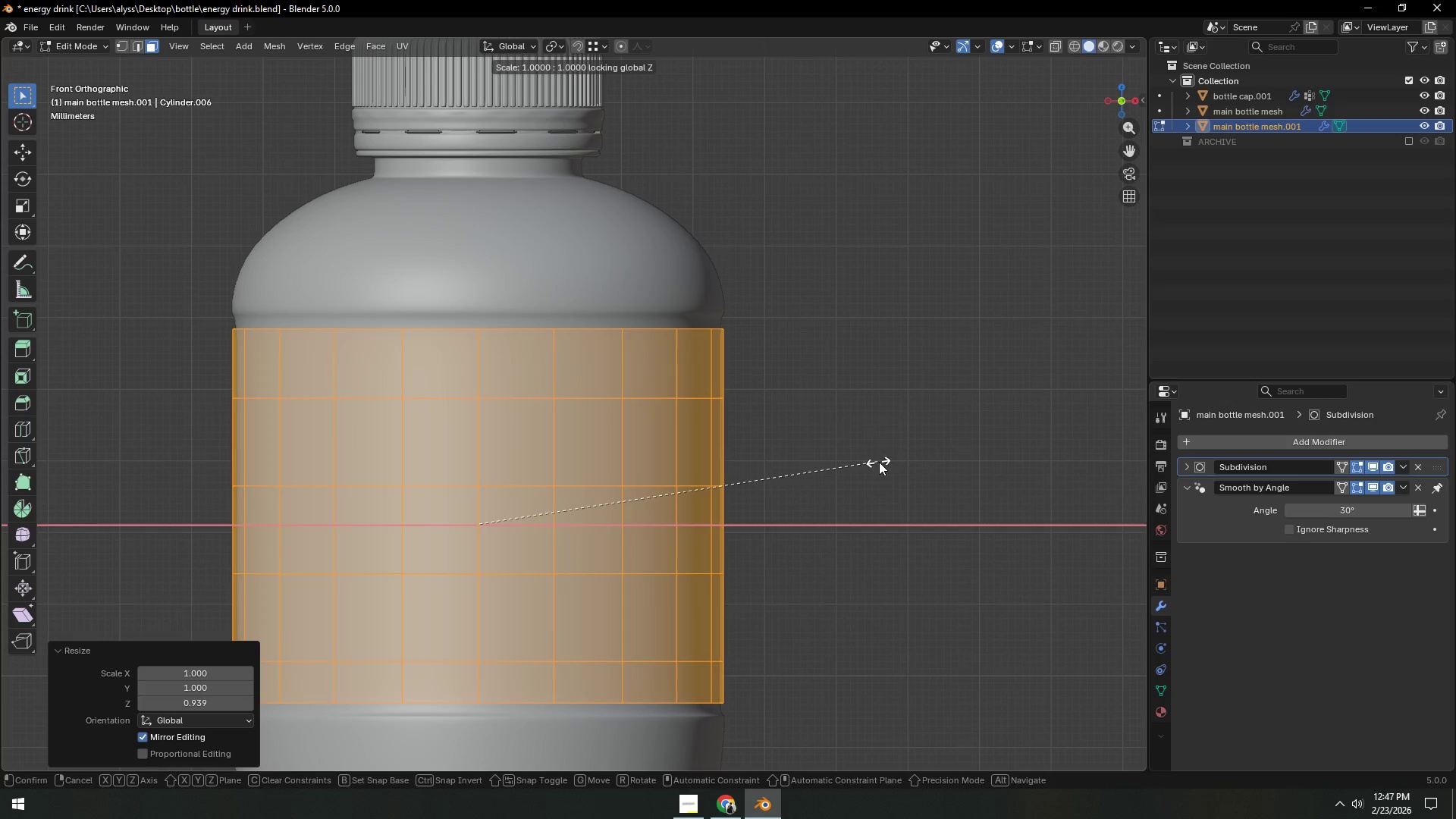 
hold_key(key=ShiftLeft, duration=1.53)
 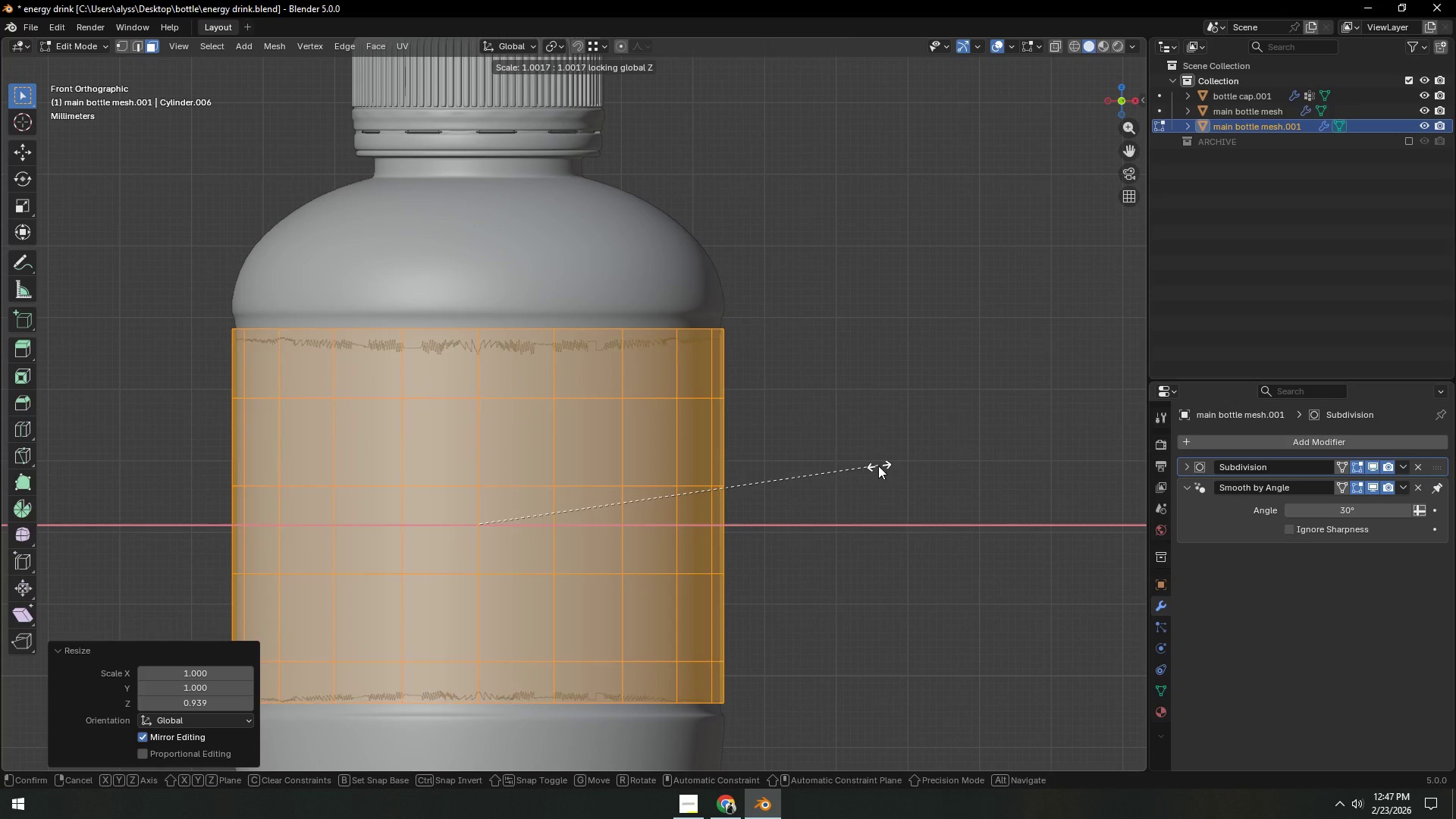 
hold_key(key=ShiftLeft, duration=1.52)
 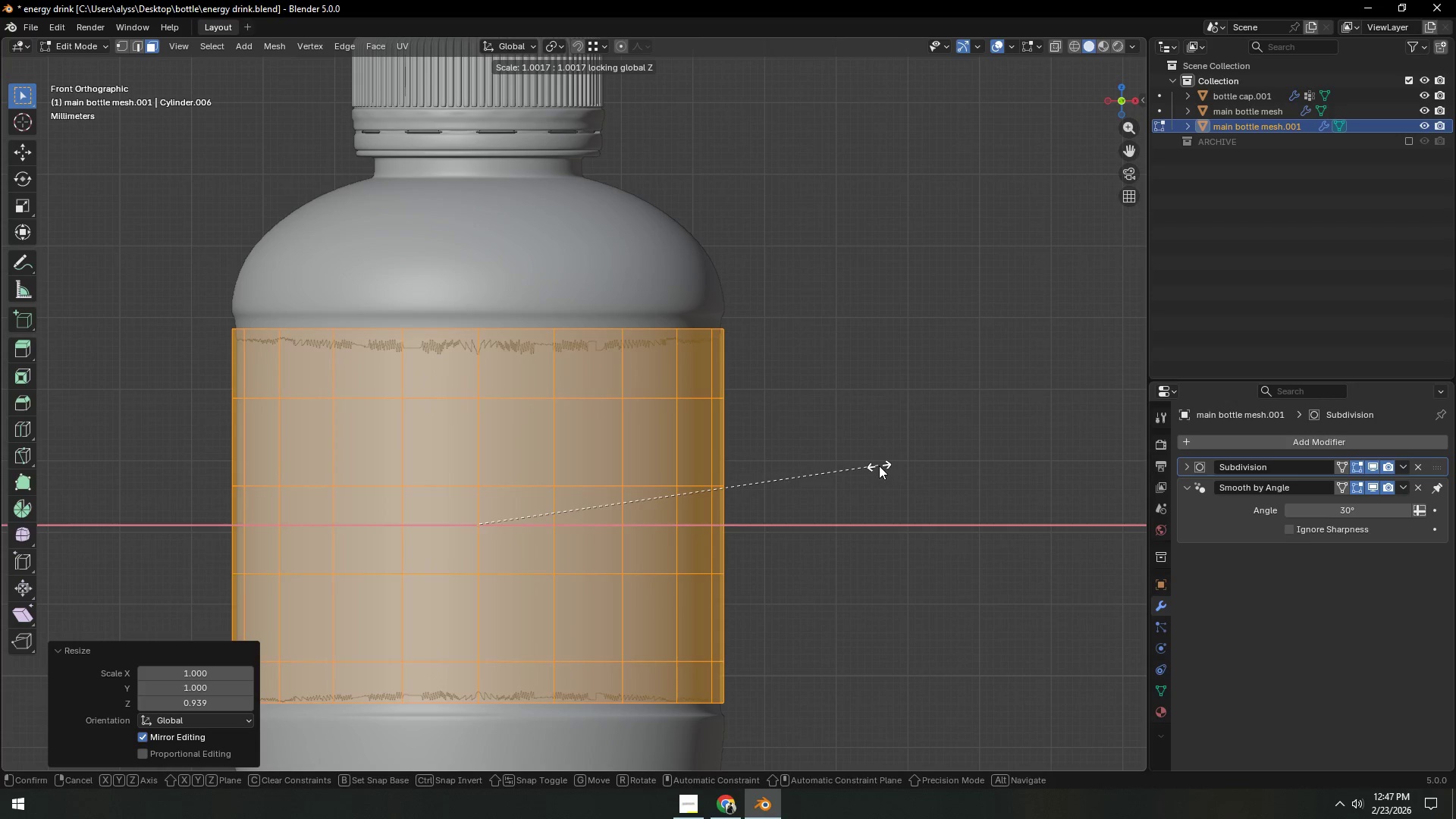 
hold_key(key=ShiftLeft, duration=1.51)
 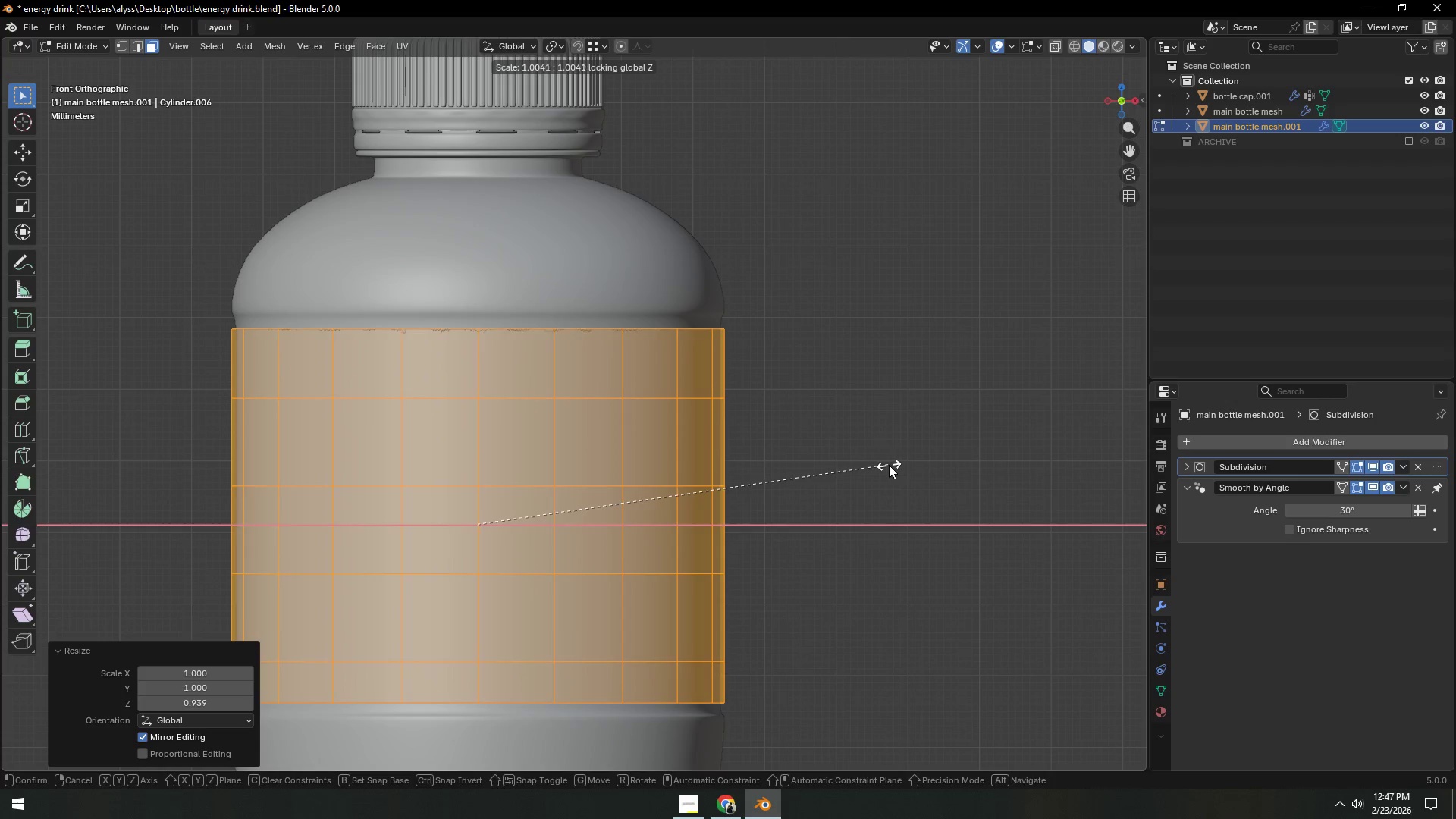 
hold_key(key=ShiftLeft, duration=1.5)
 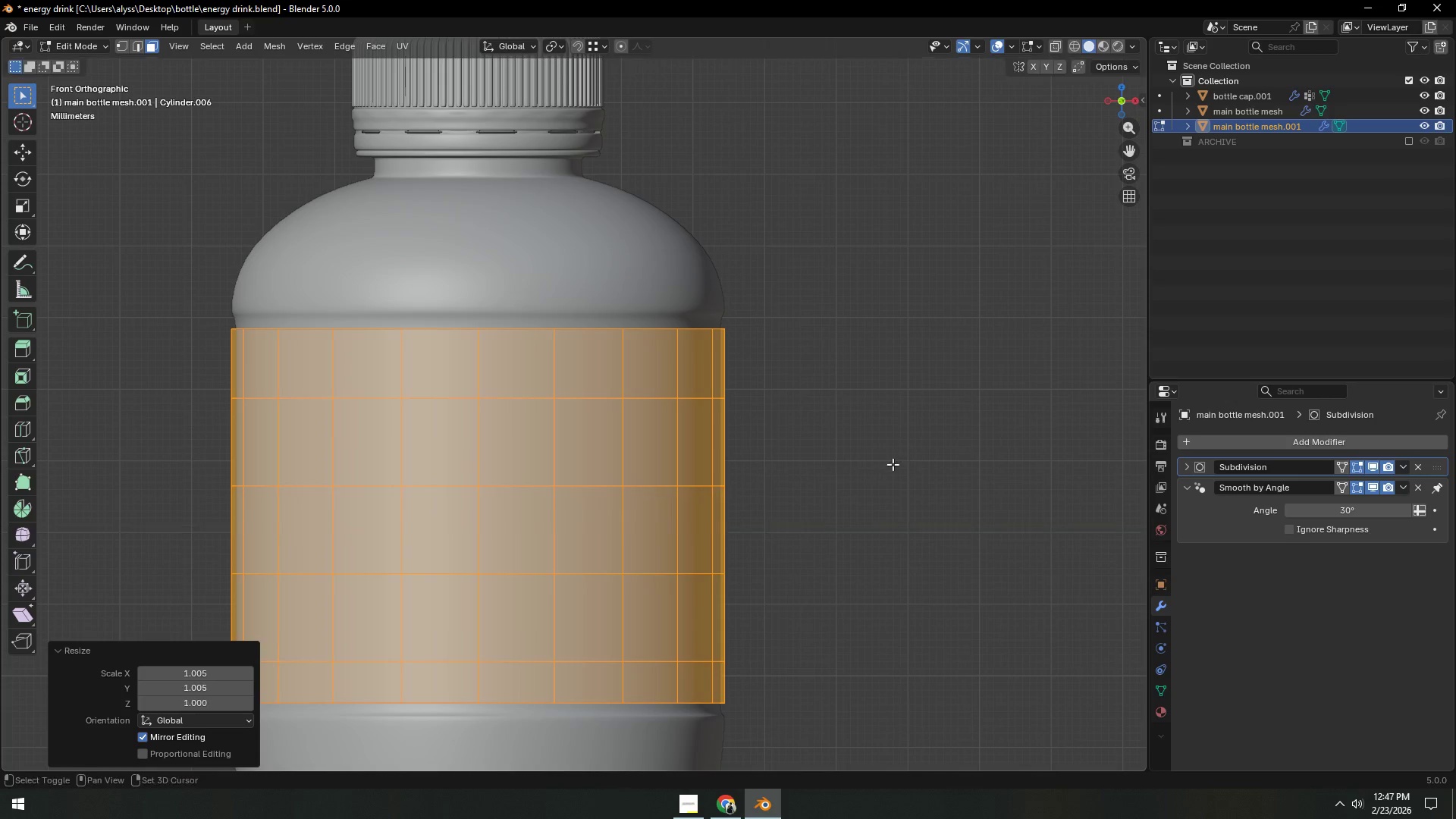 
key(Shift+ShiftLeft)
 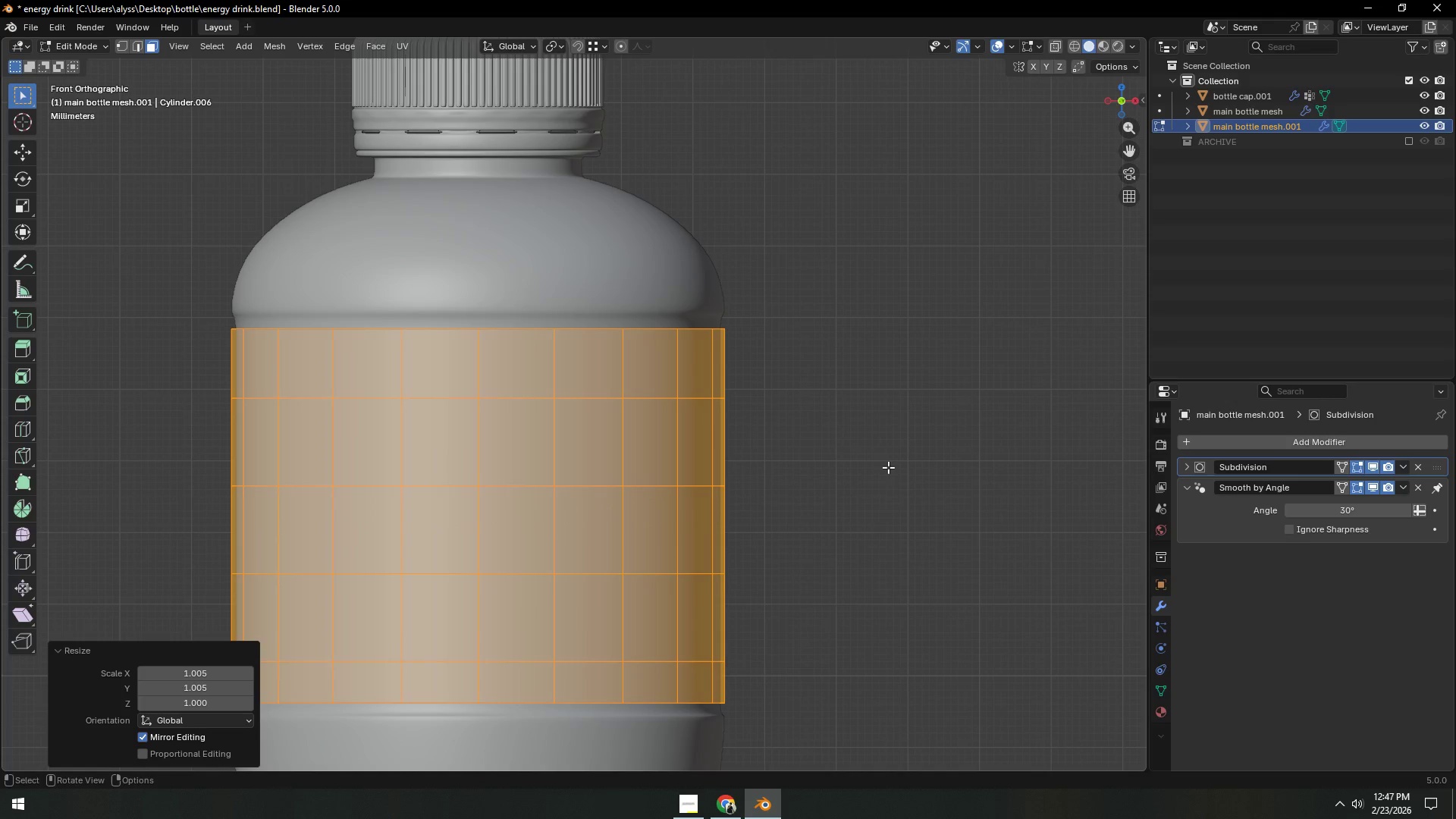 
left_click([893, 464])
 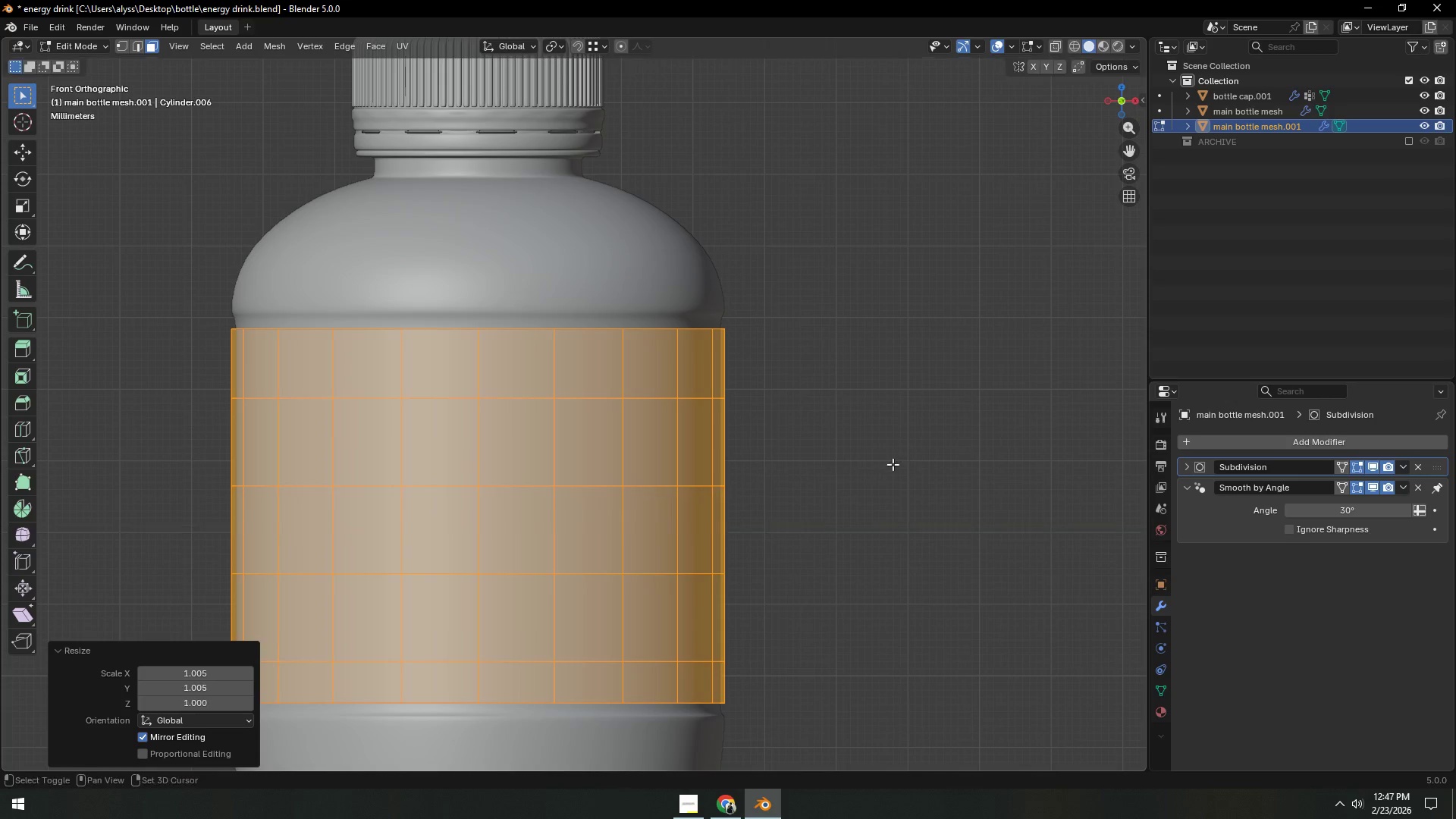 
key(Shift+ShiftLeft)
 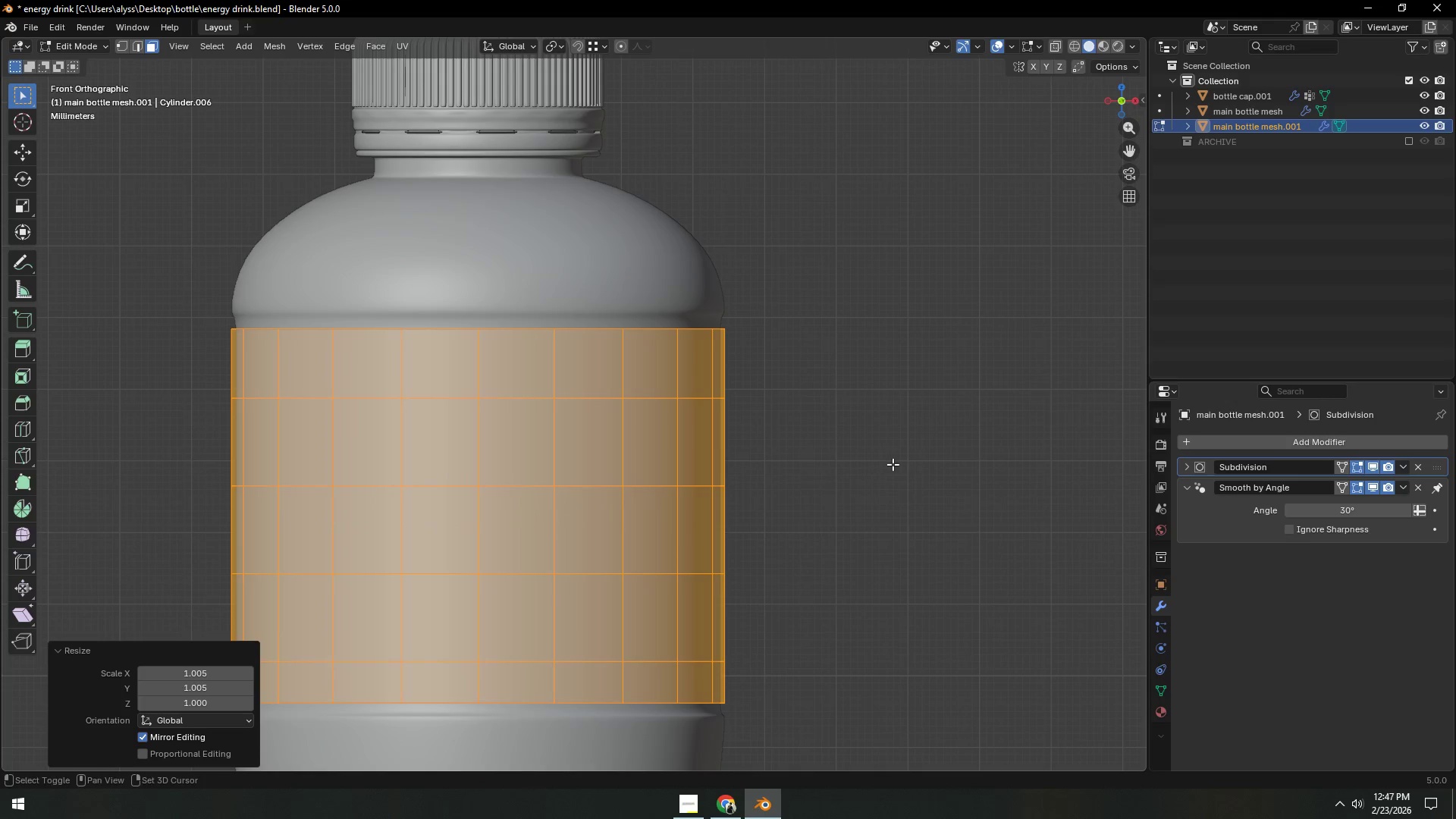 
key(Shift+ShiftLeft)
 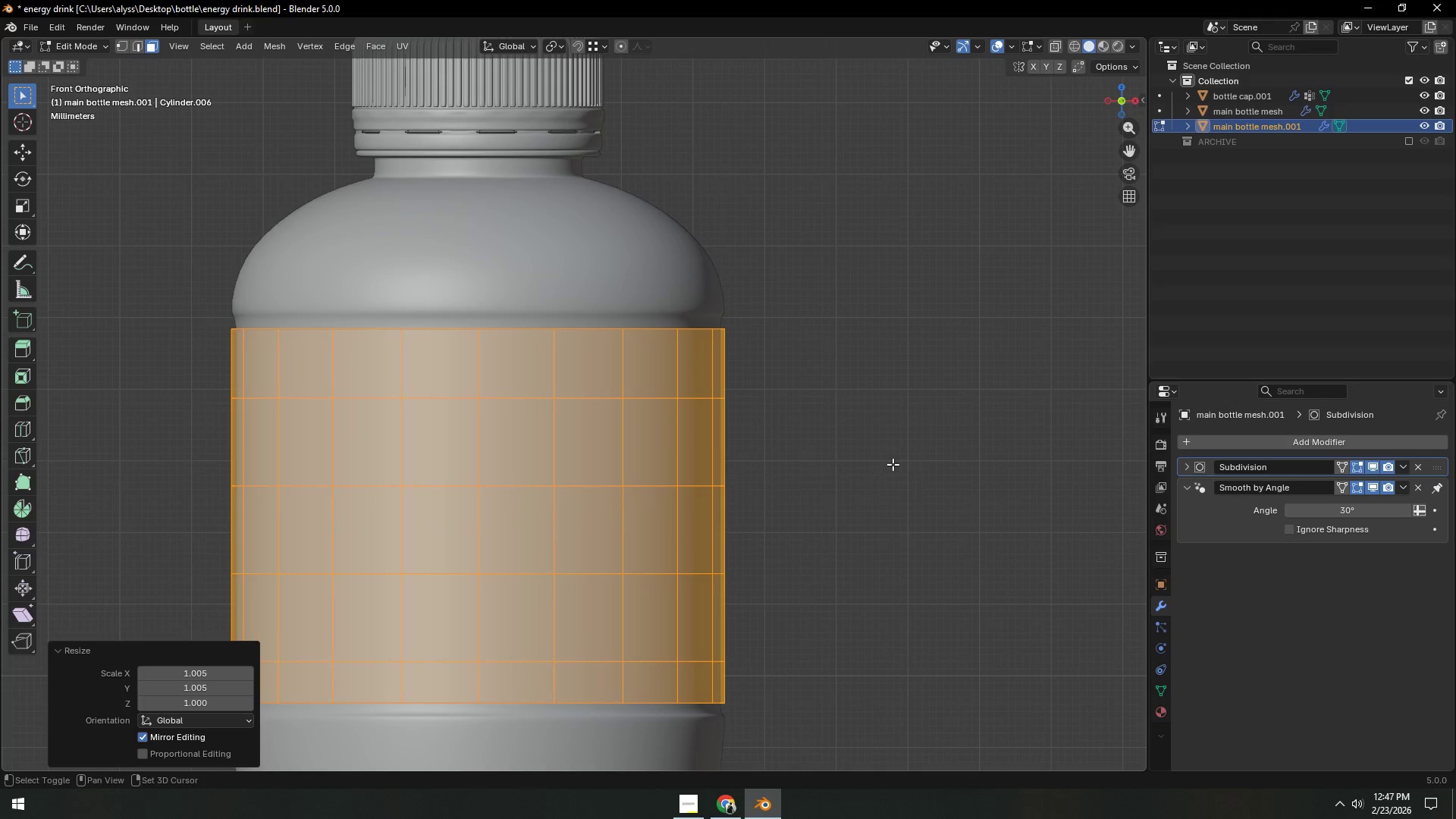 
key(Shift+ShiftLeft)
 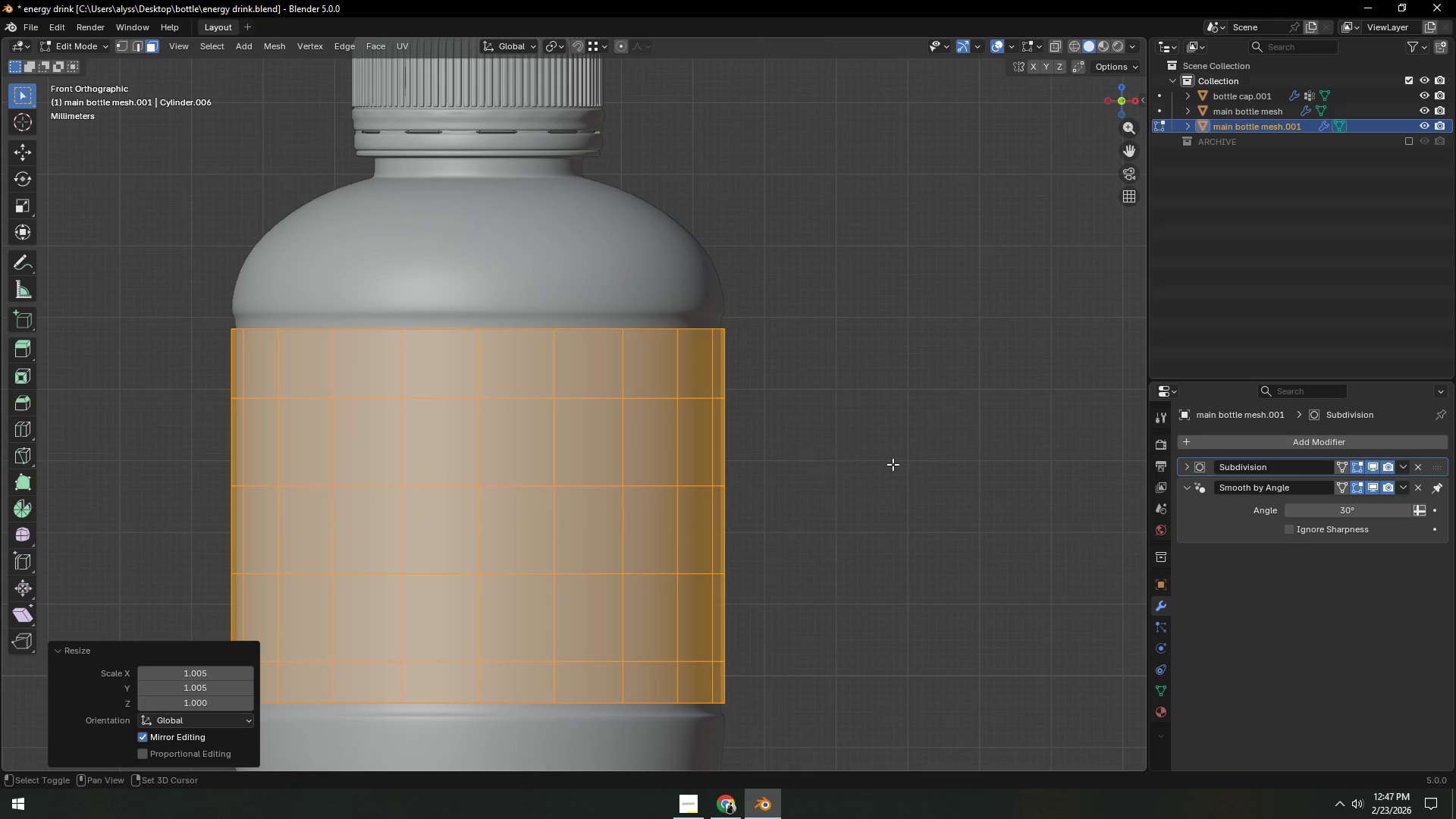 
key(Shift+ShiftLeft)
 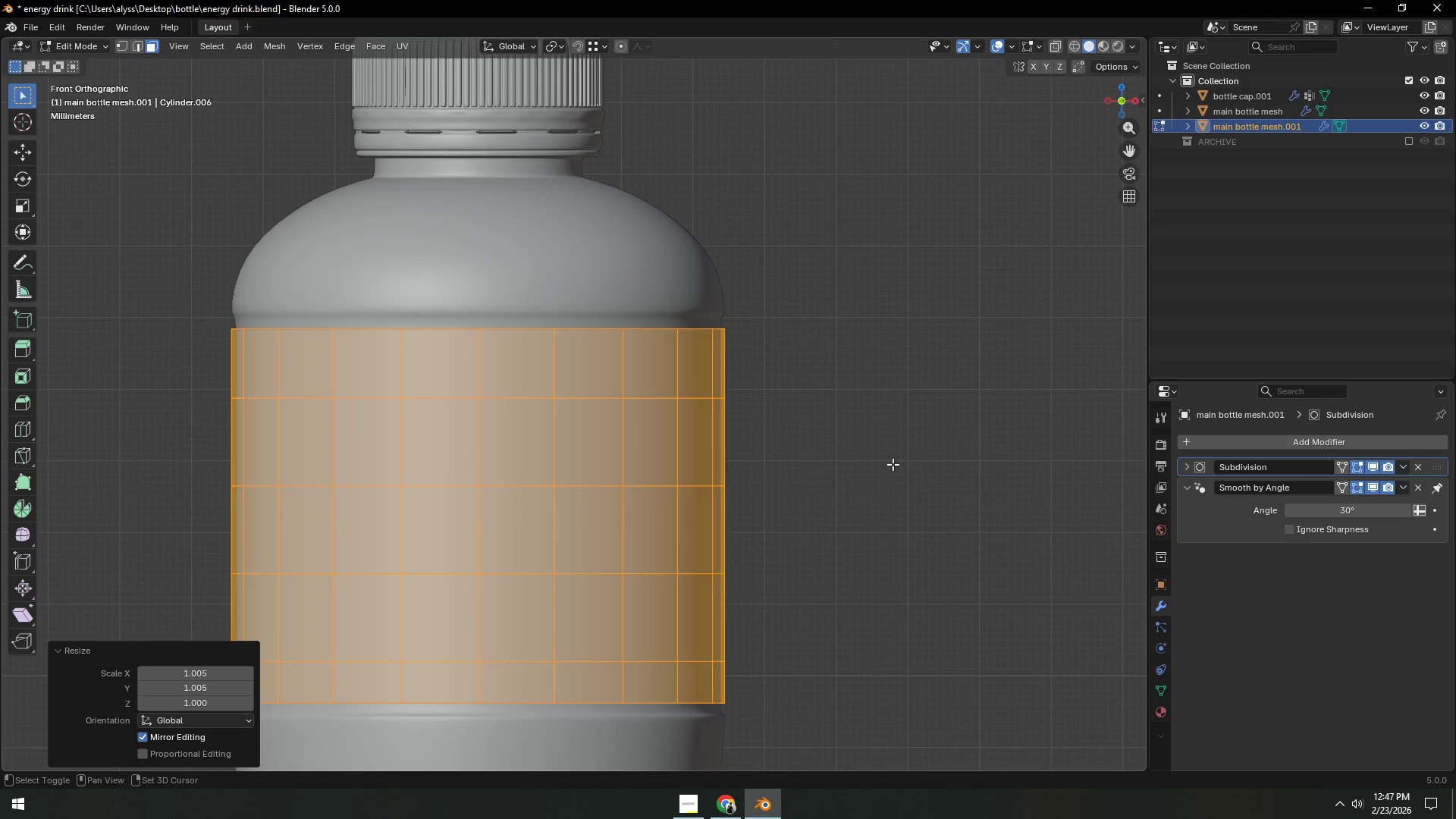 
key(Shift+ShiftLeft)
 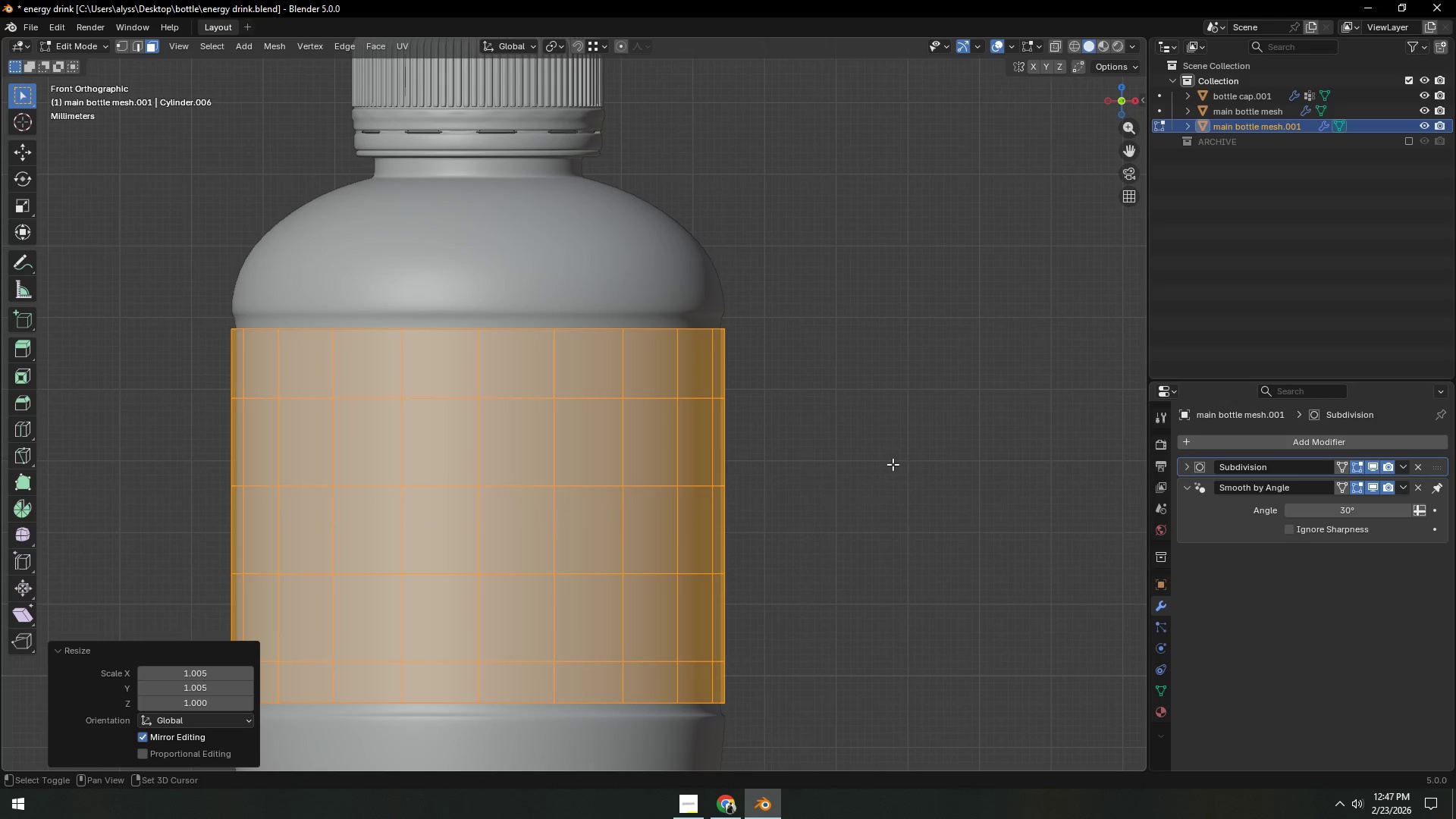 
key(Shift+ShiftLeft)
 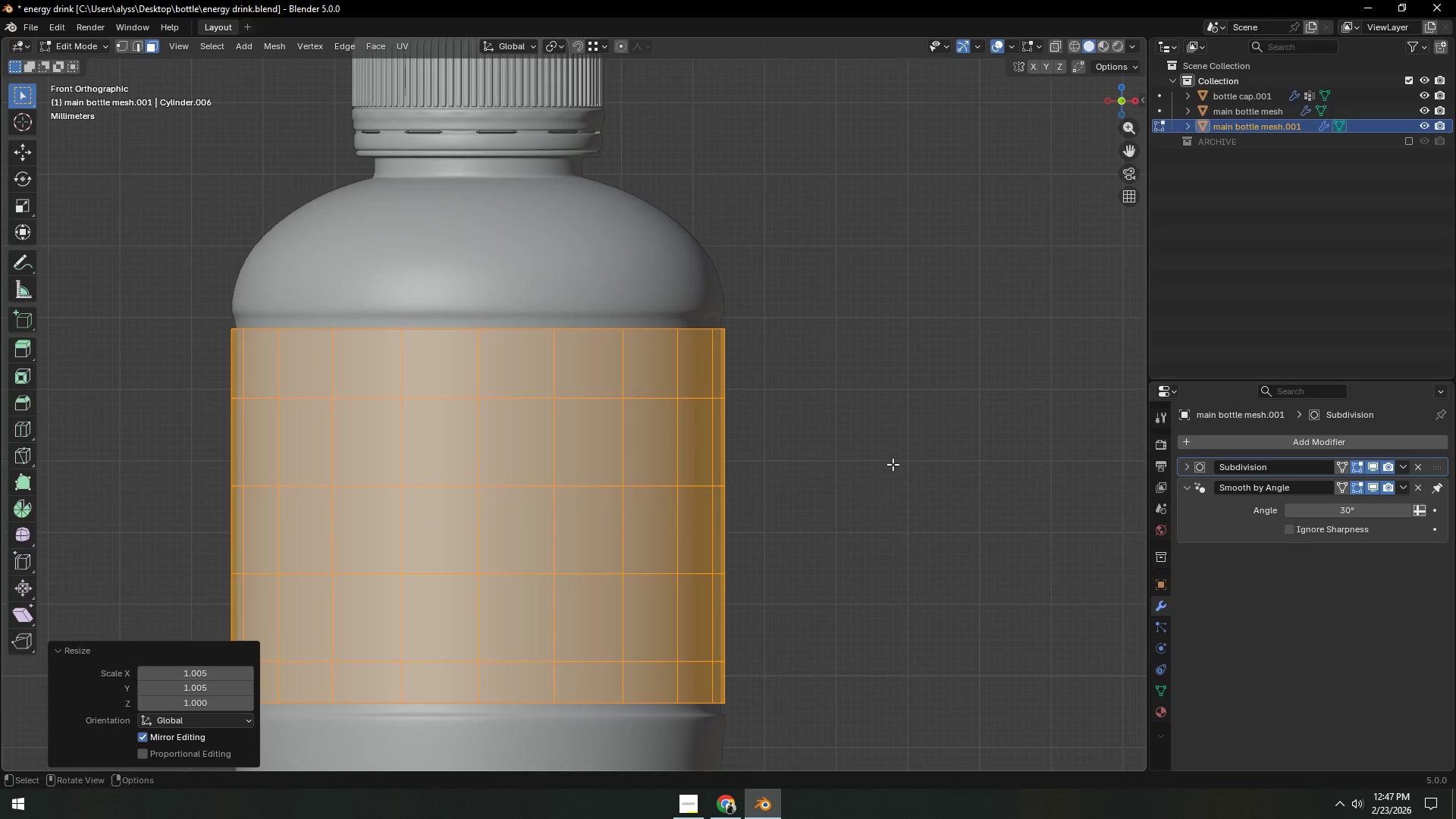 
key(Shift+ShiftLeft)
 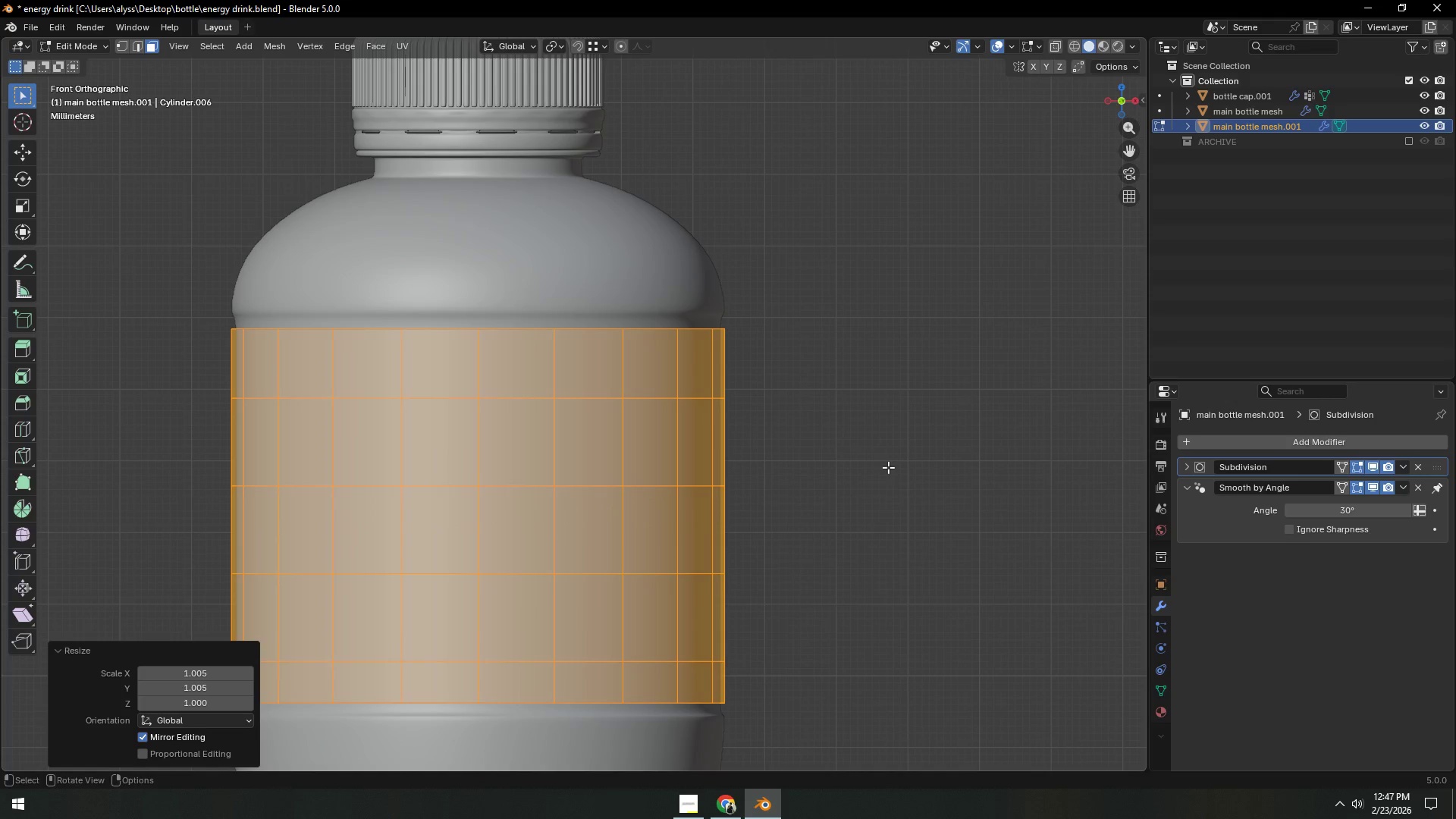 
left_click([888, 467])
 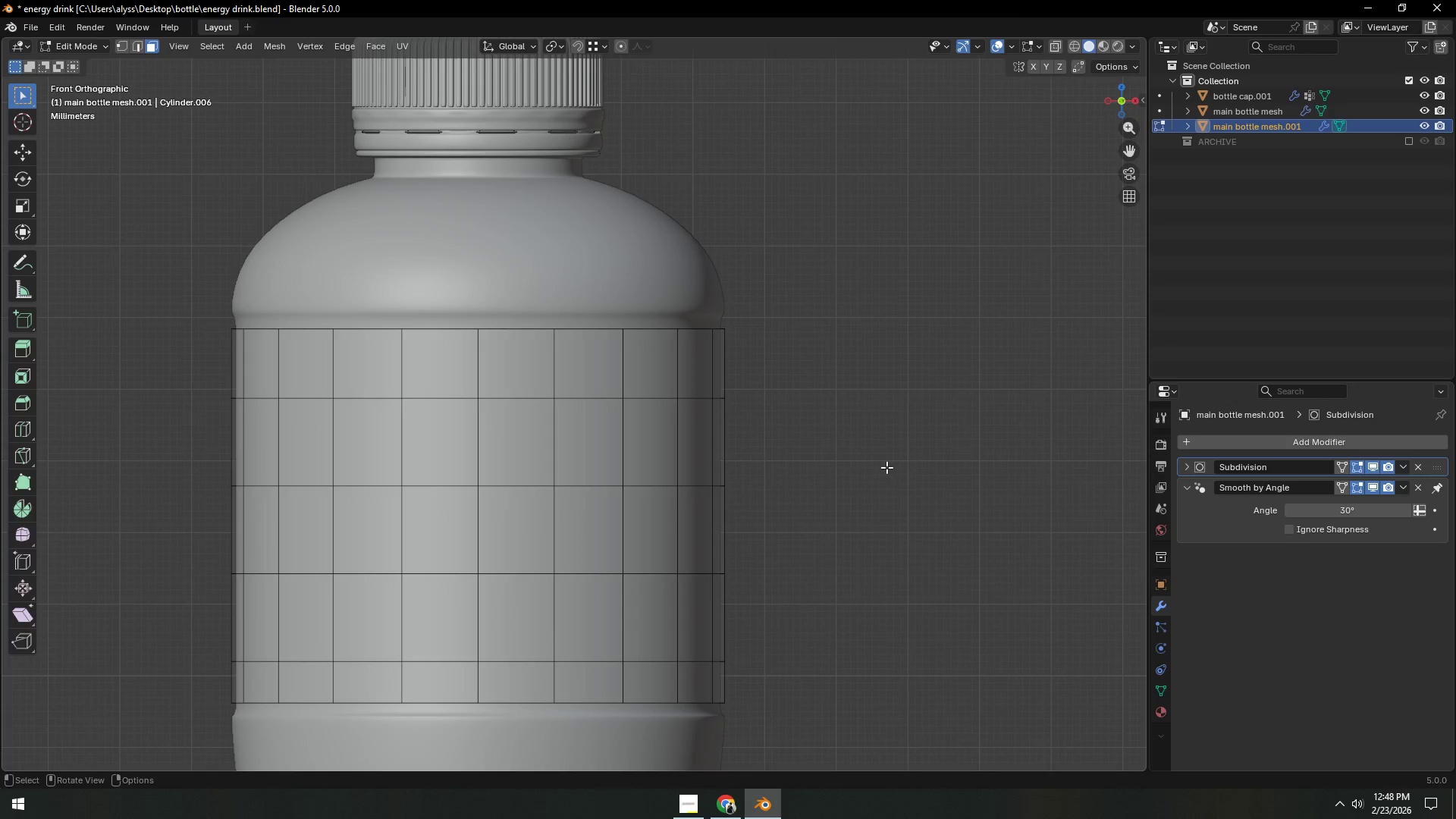 
key(Tab)
 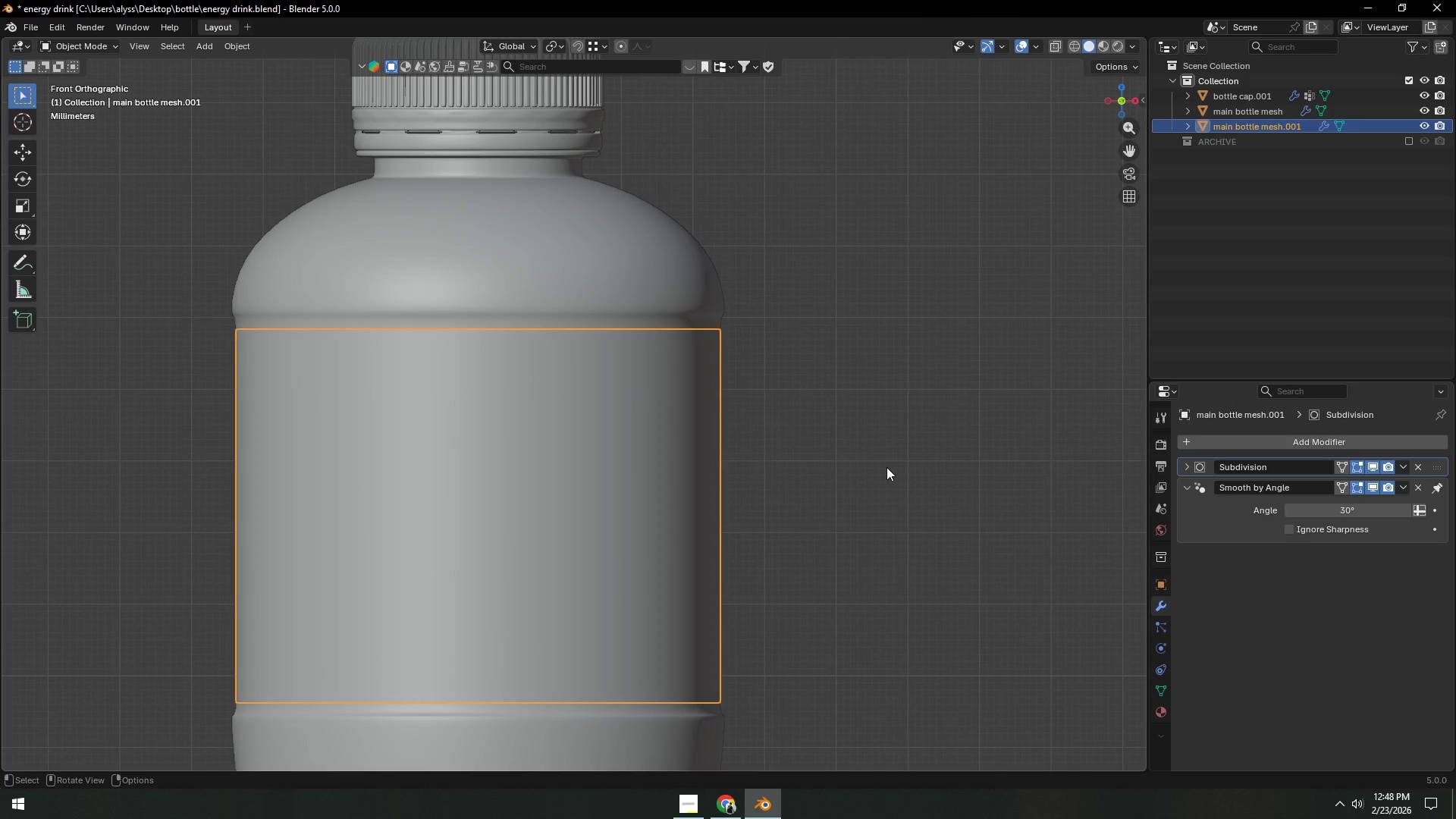 
left_click([886, 467])
 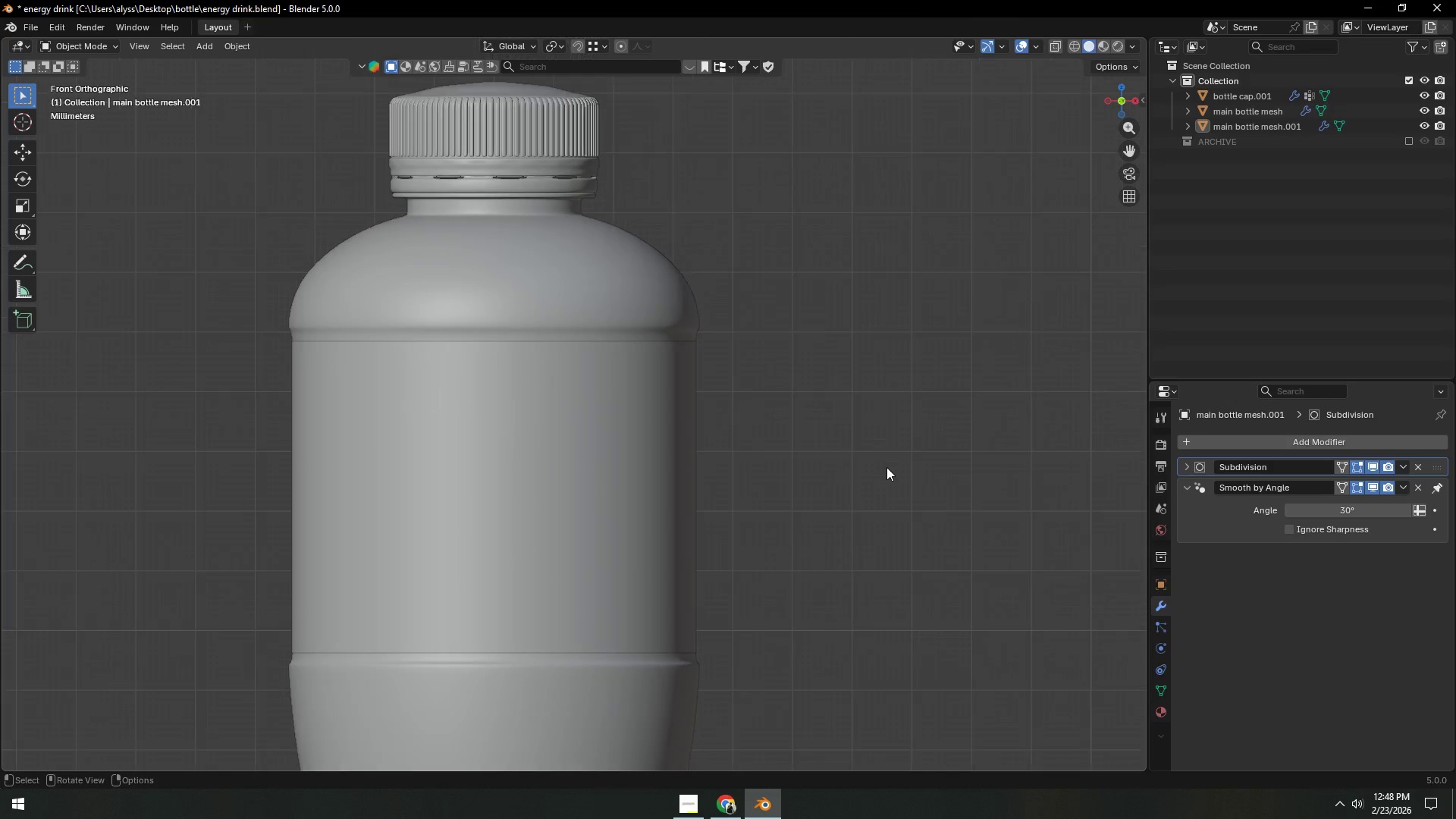 
scroll: coordinate [886, 467], scroll_direction: down, amount: 2.0
 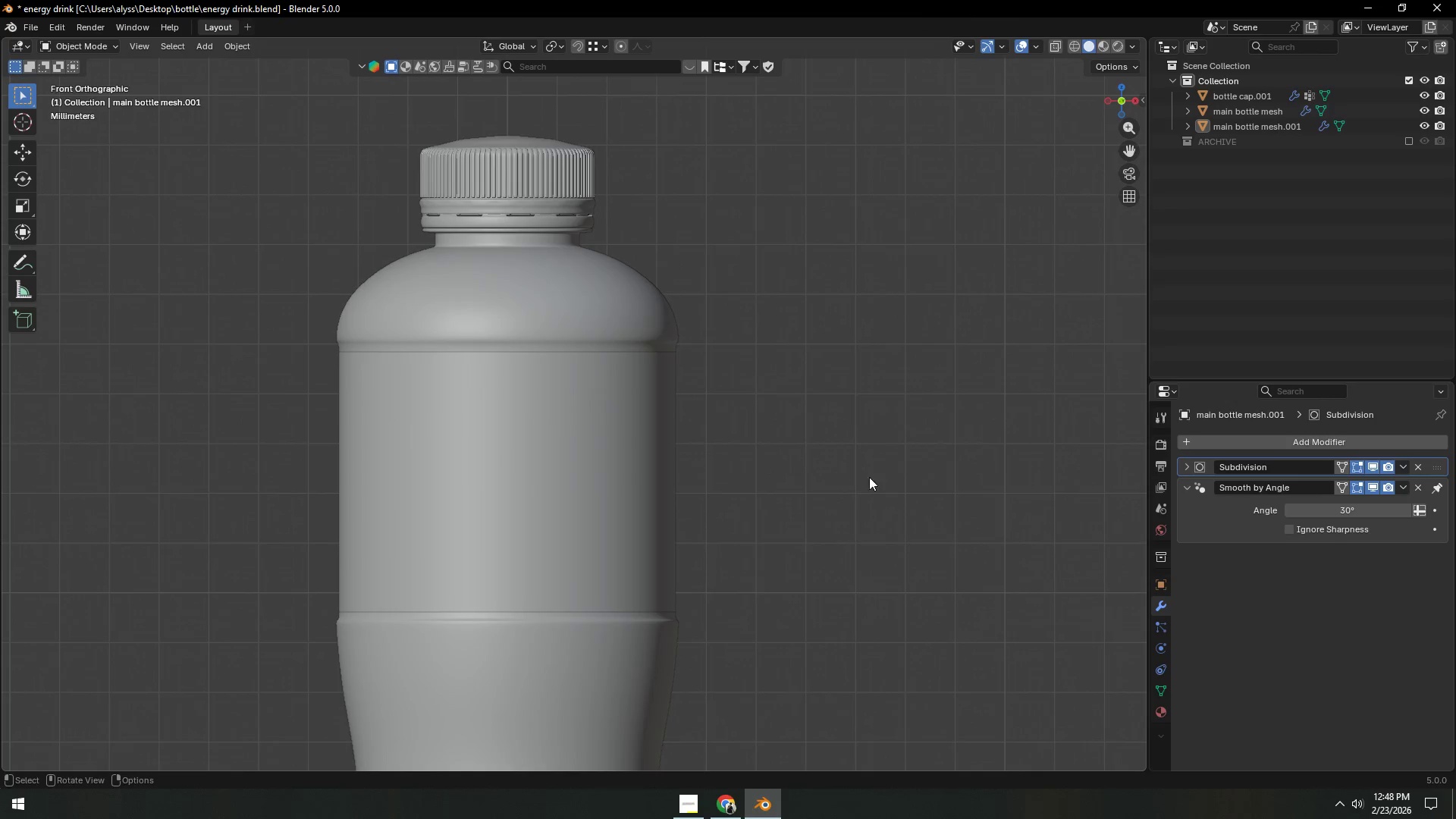 
key(Control+S)
 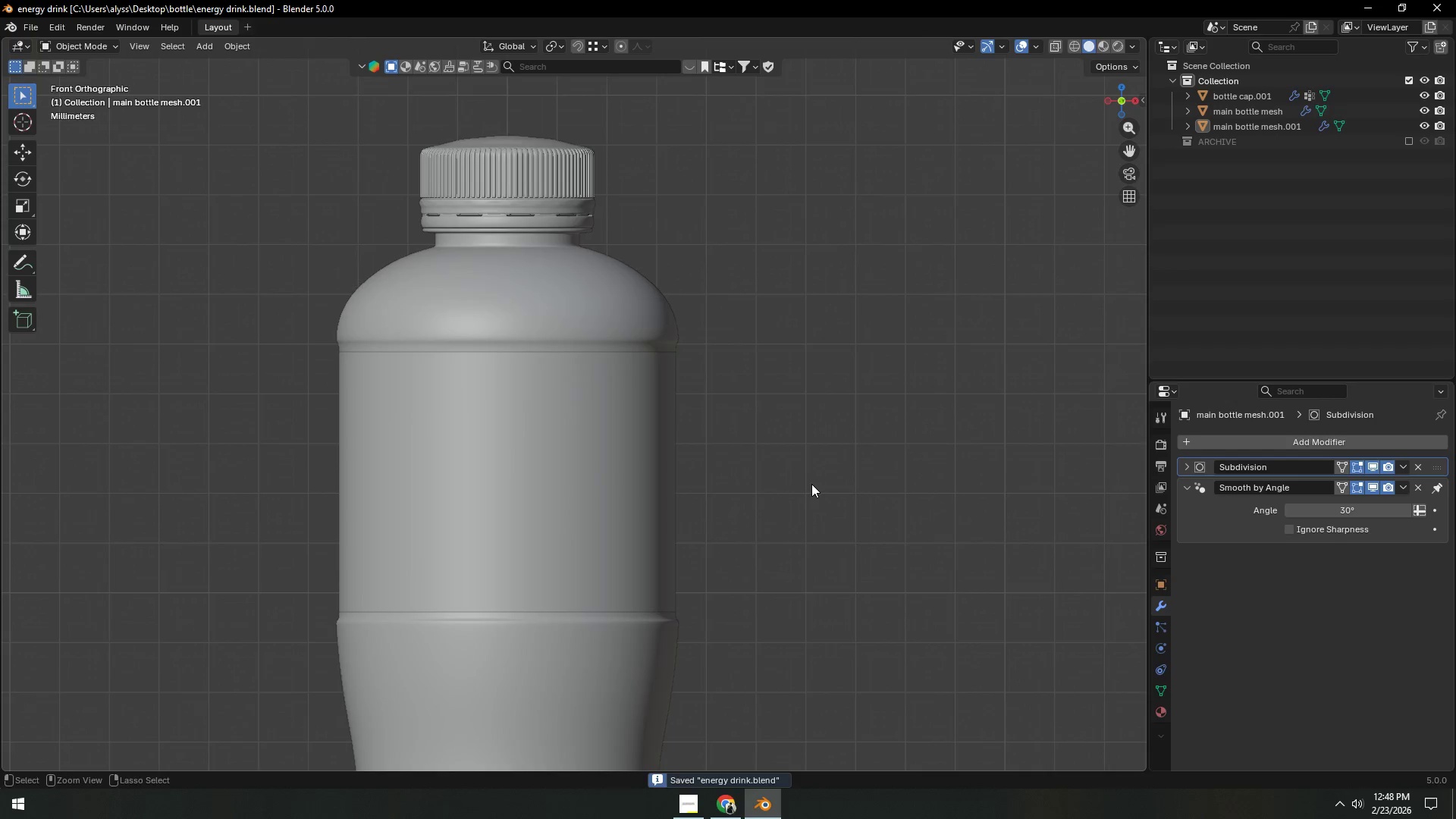 
scroll: coordinate [806, 514], scroll_direction: down, amount: 7.0
 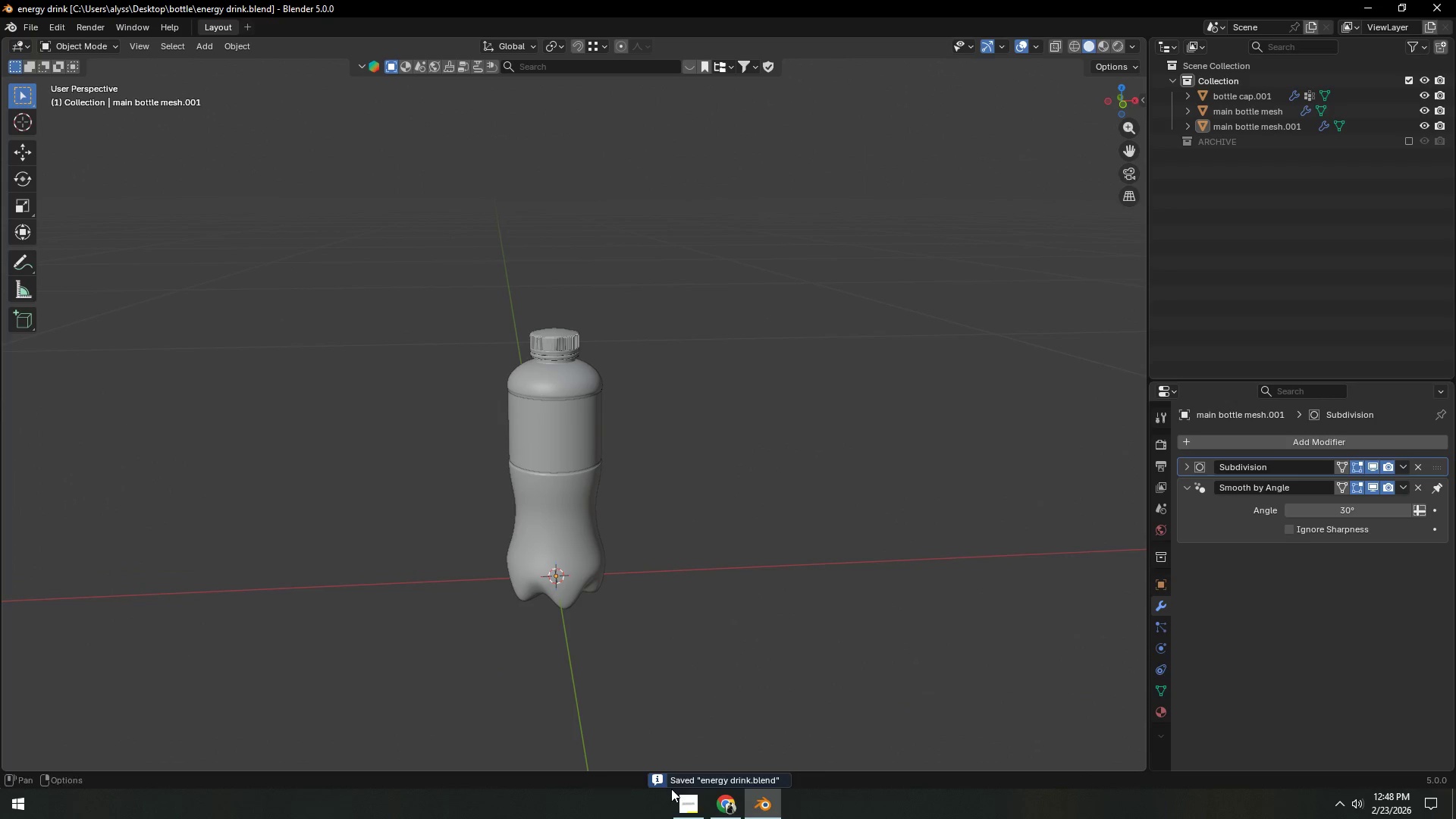 
left_click([675, 815])